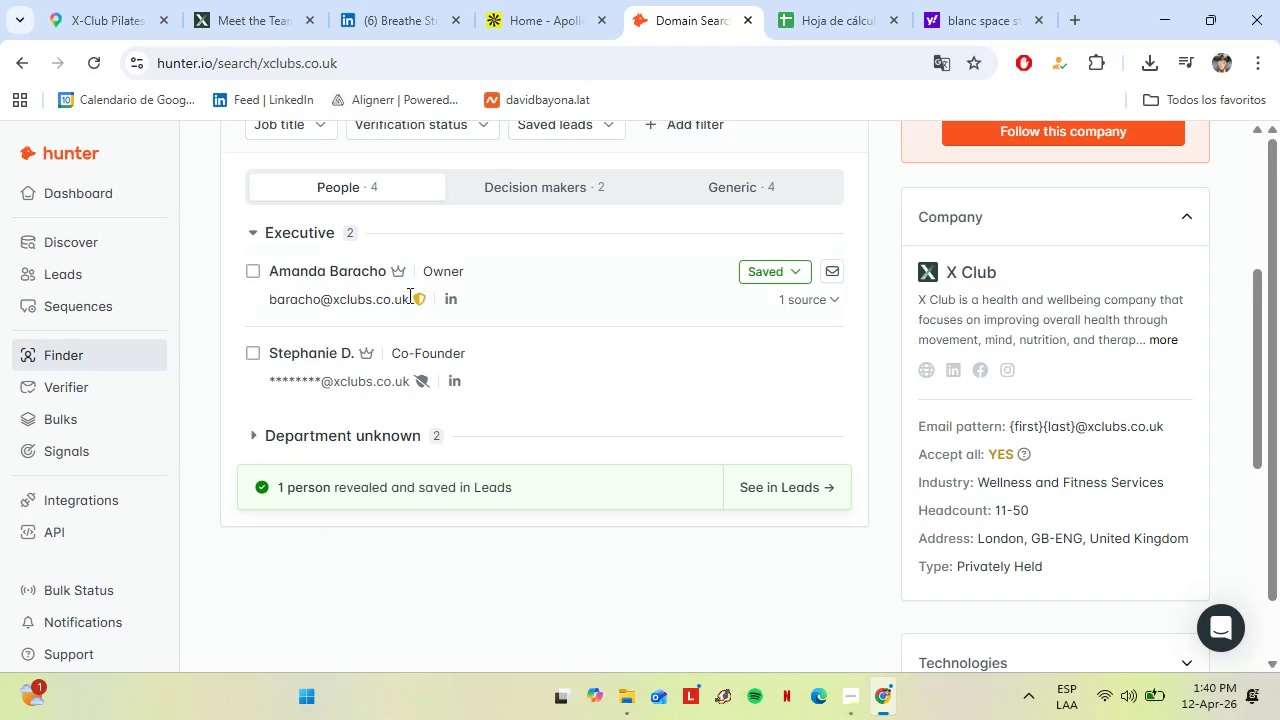 
mouse_move([398, 302])
 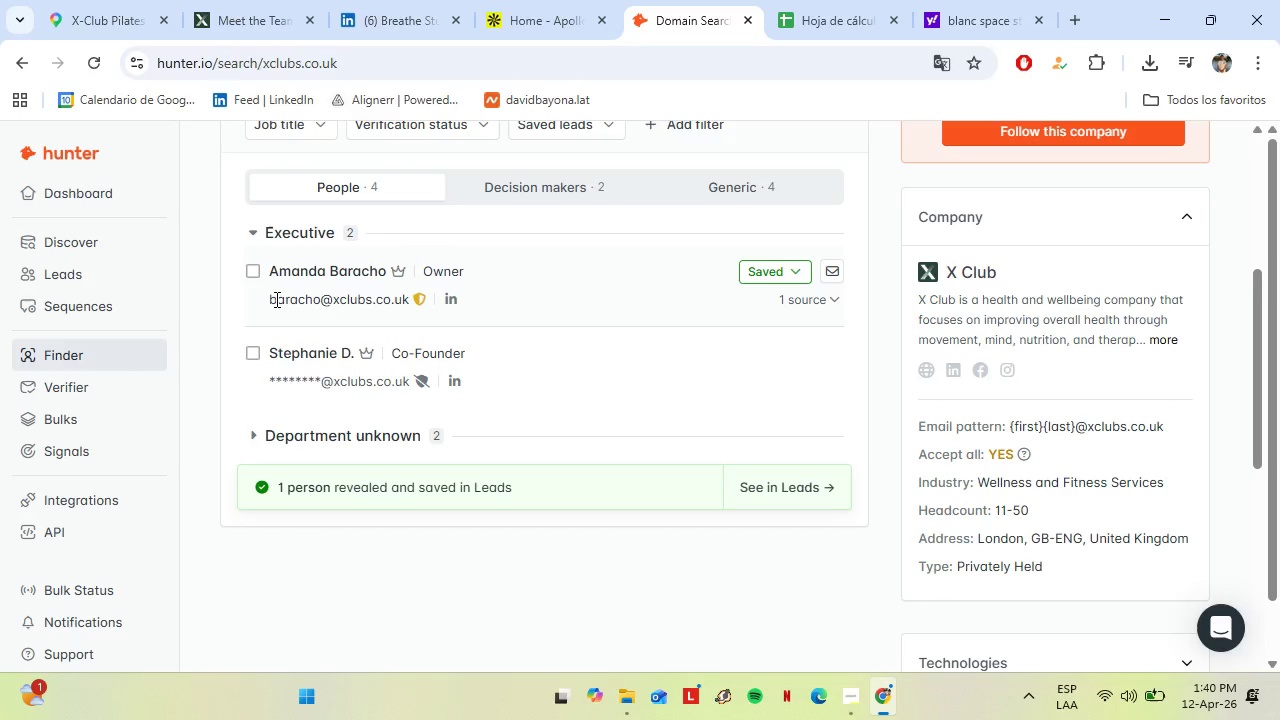 
left_click_drag(start_coordinate=[274, 298], to_coordinate=[388, 299])
 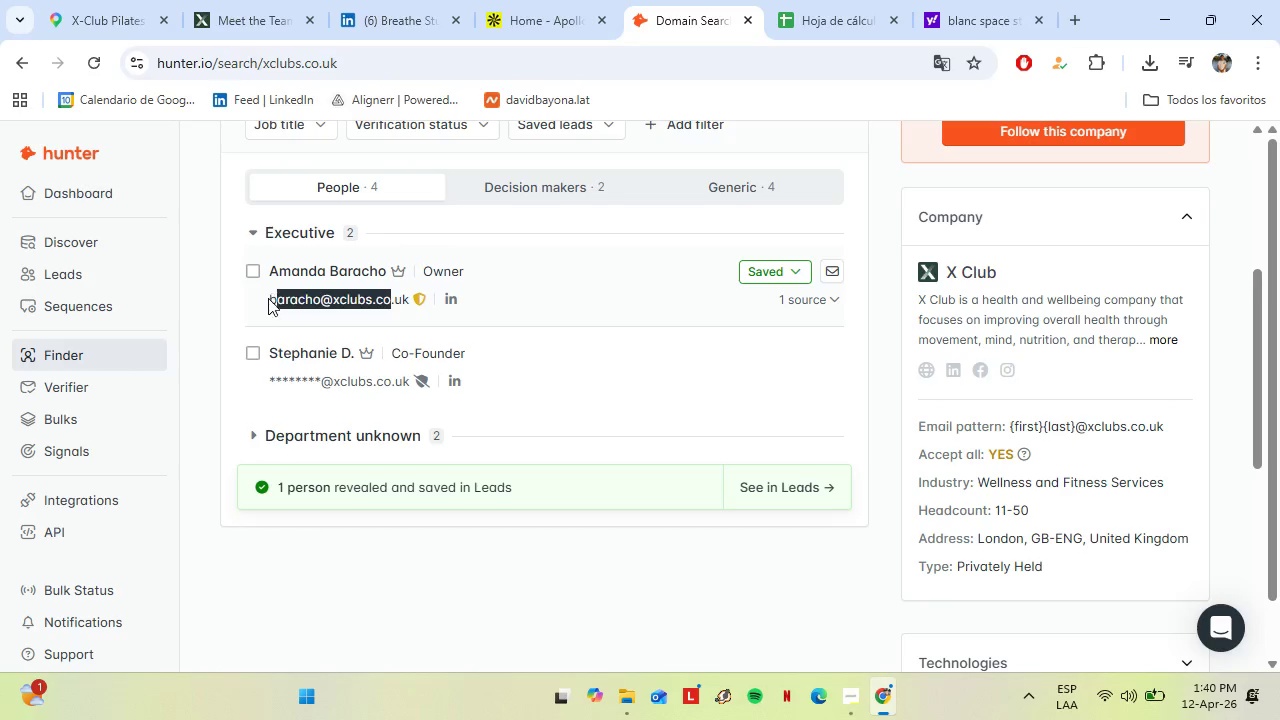 
left_click_drag(start_coordinate=[268, 298], to_coordinate=[407, 310])
 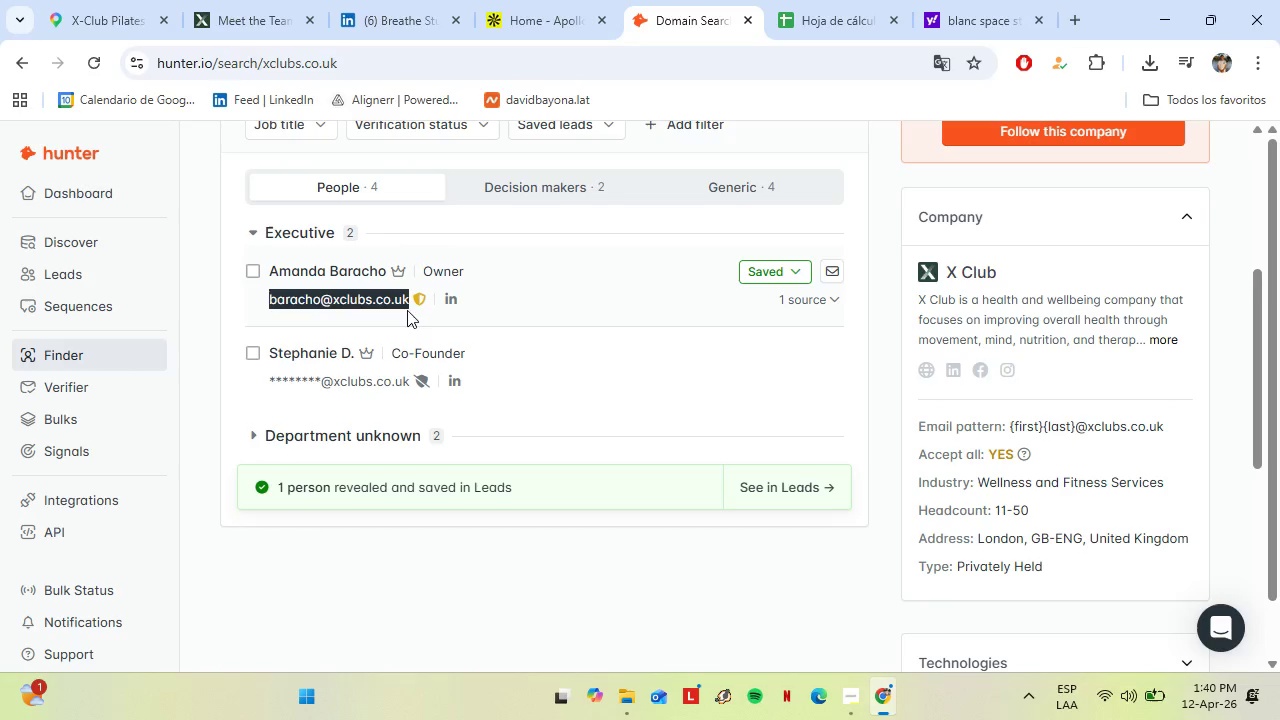 
key(Control+C)
 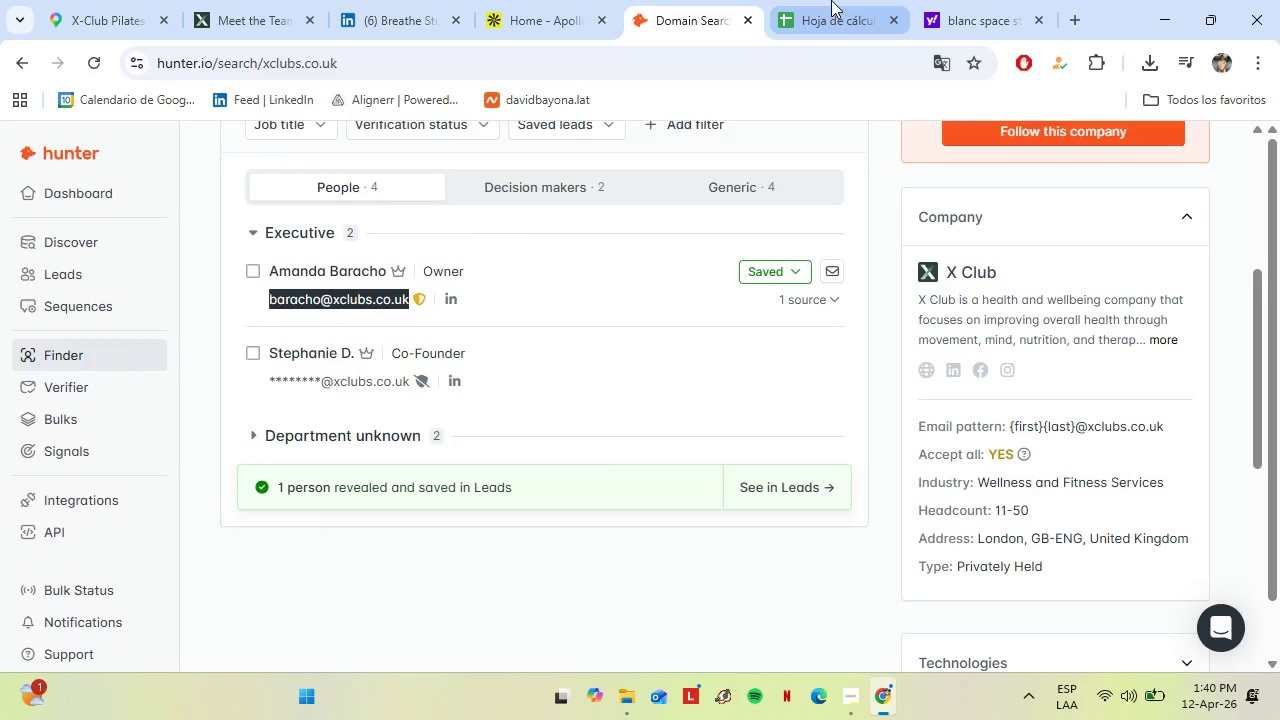 
left_click([831, 0])
 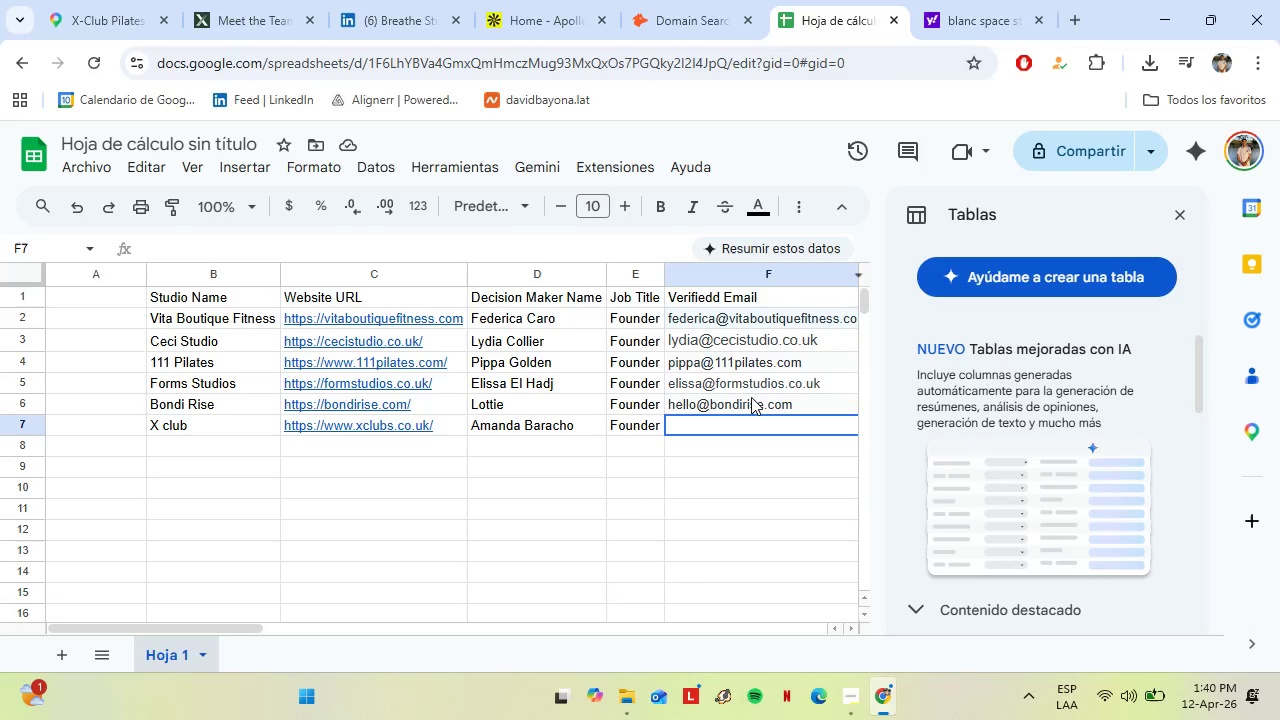 
key(Control+V)
 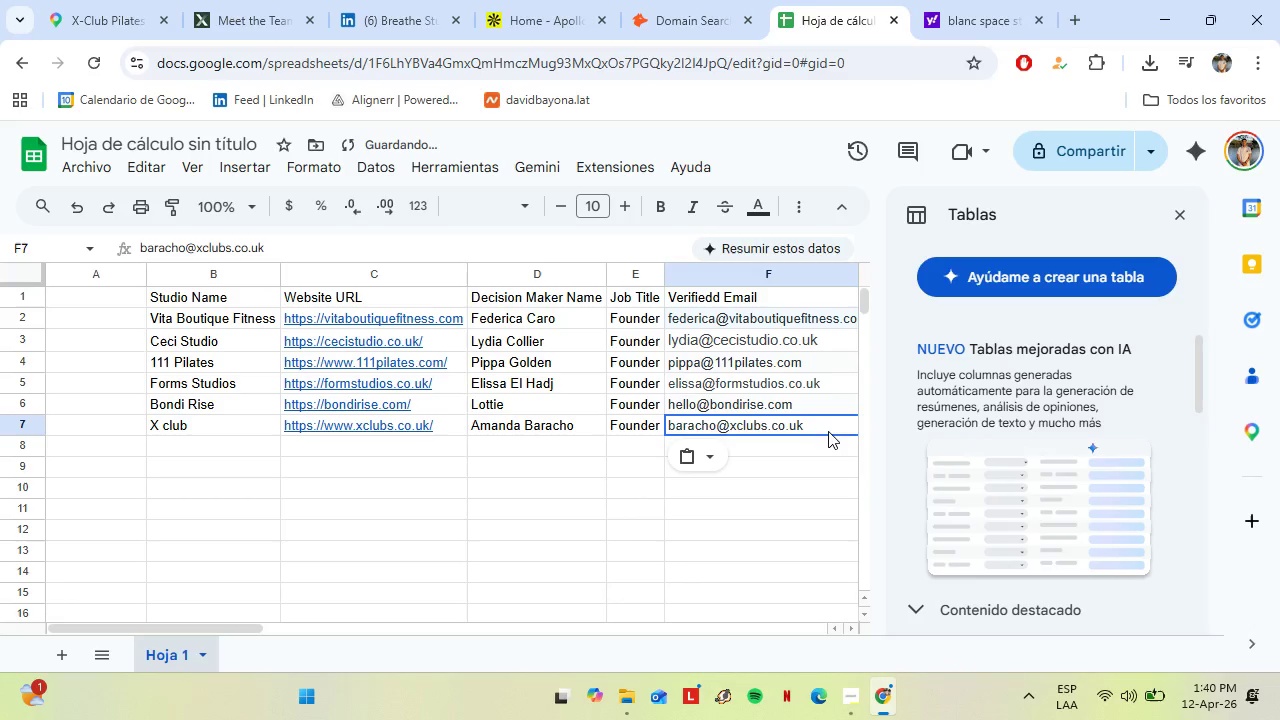 
key(ArrowRight)
 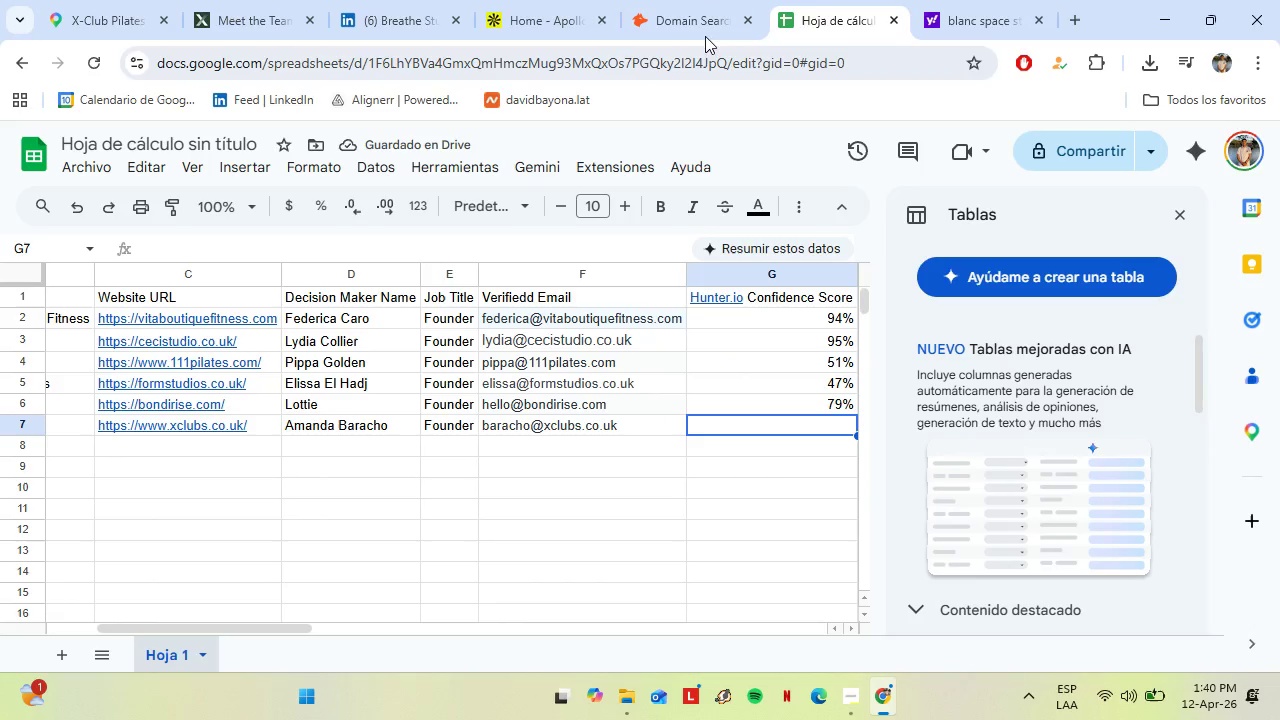 
left_click([696, 0])
 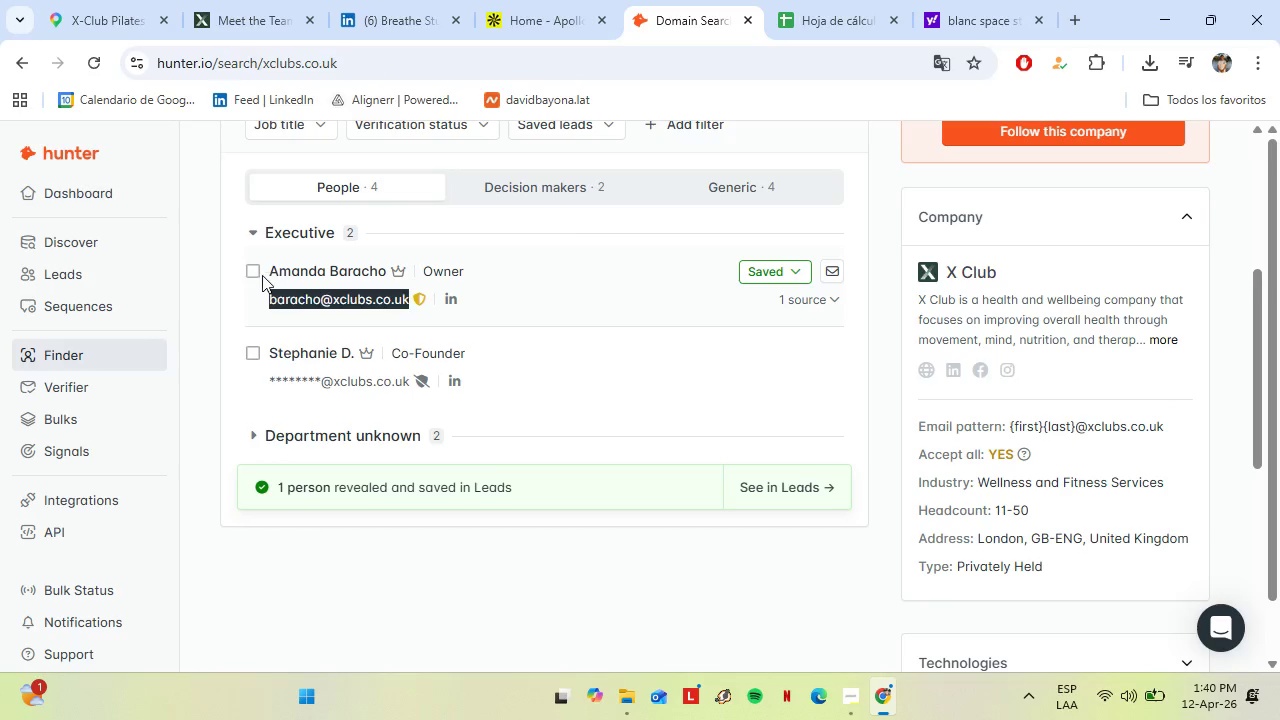 
left_click([257, 275])
 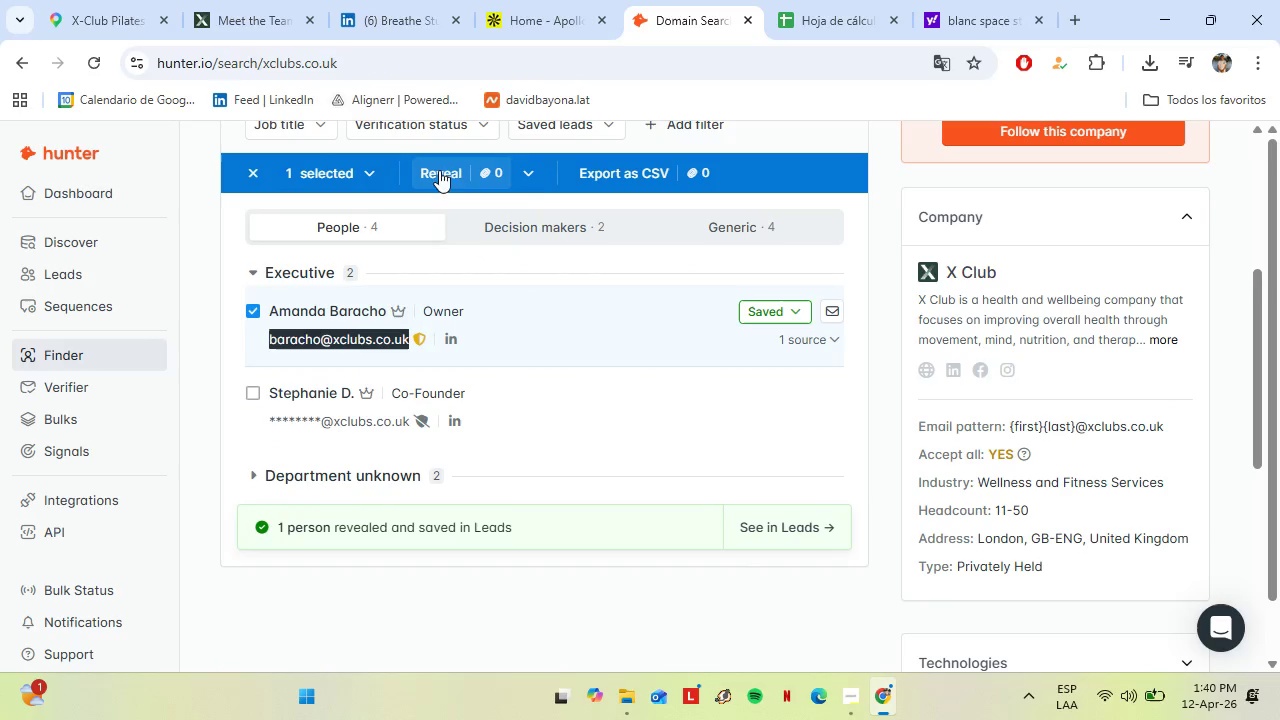 
left_click([525, 171])
 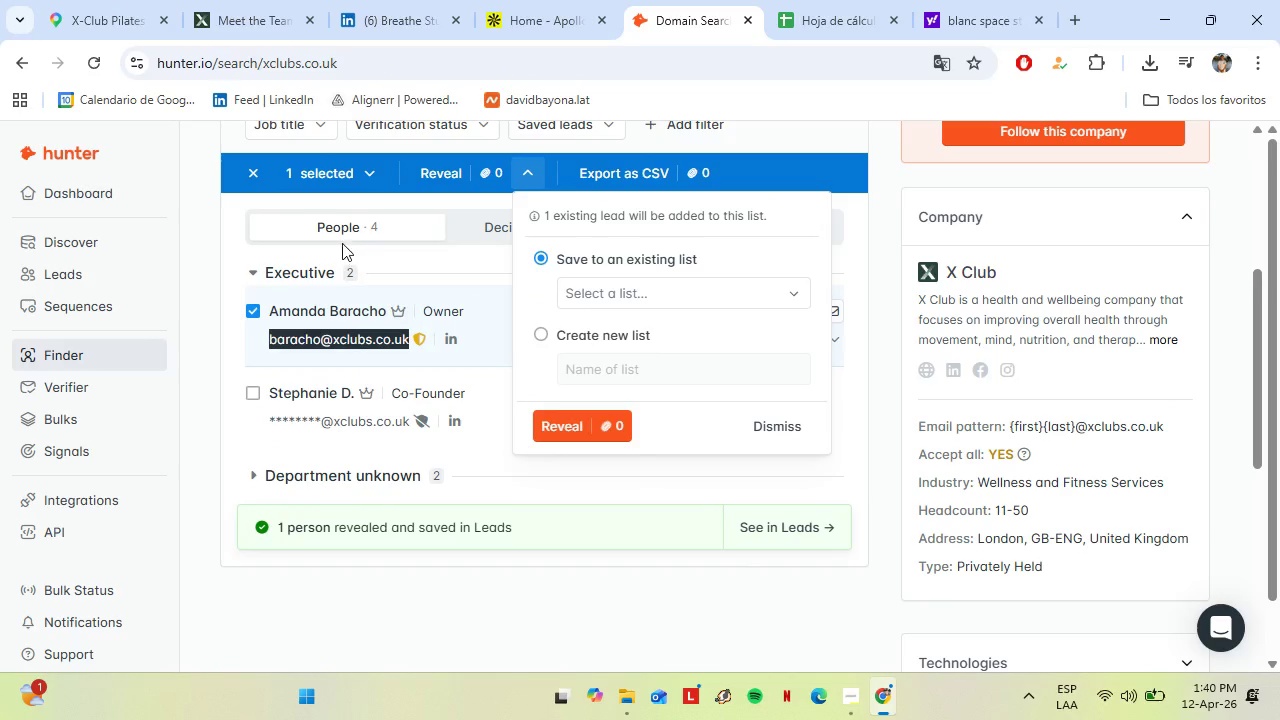 
left_click([329, 204])
 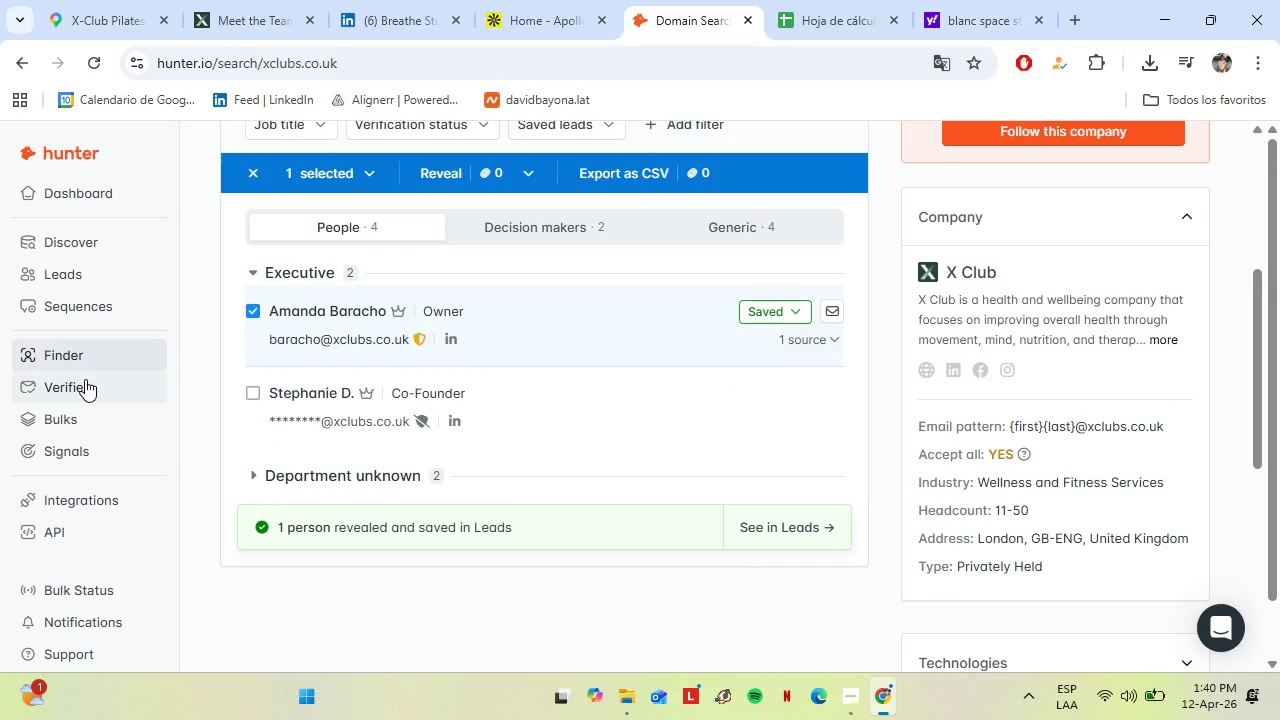 
left_click([85, 379])
 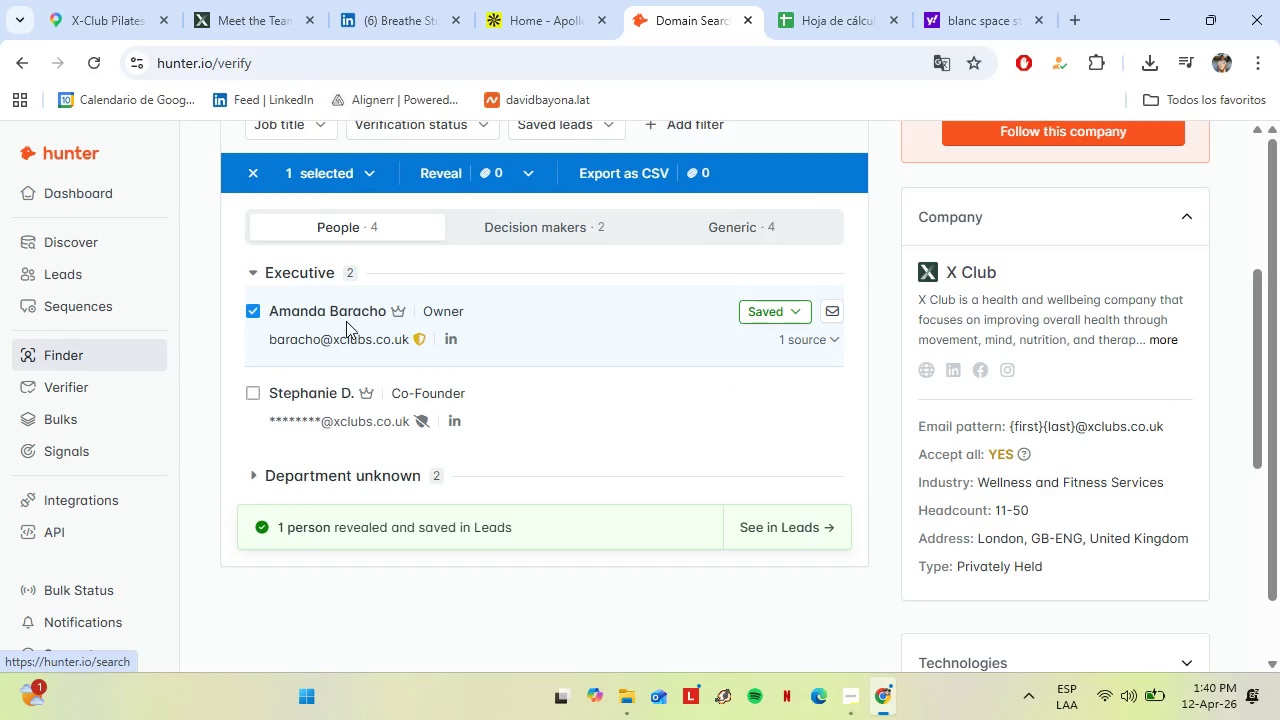 
left_click([505, 277])
 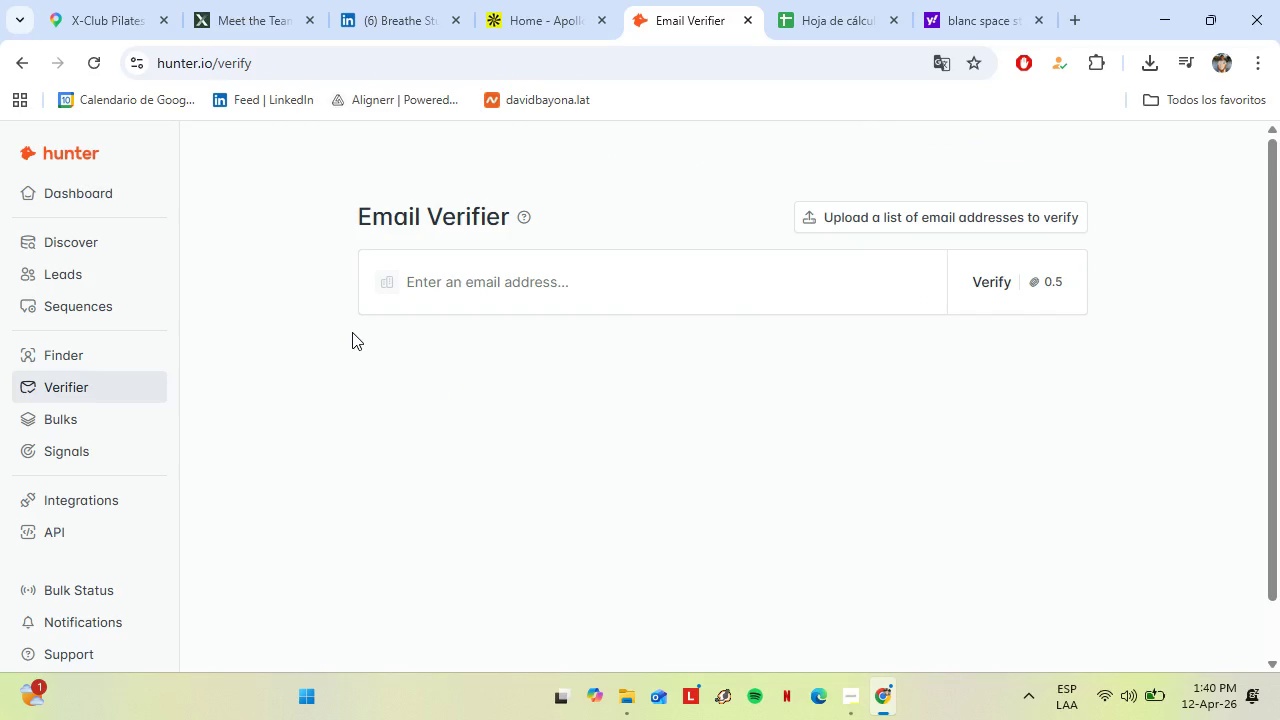 
hold_key(key=ControlLeft, duration=0.41)
 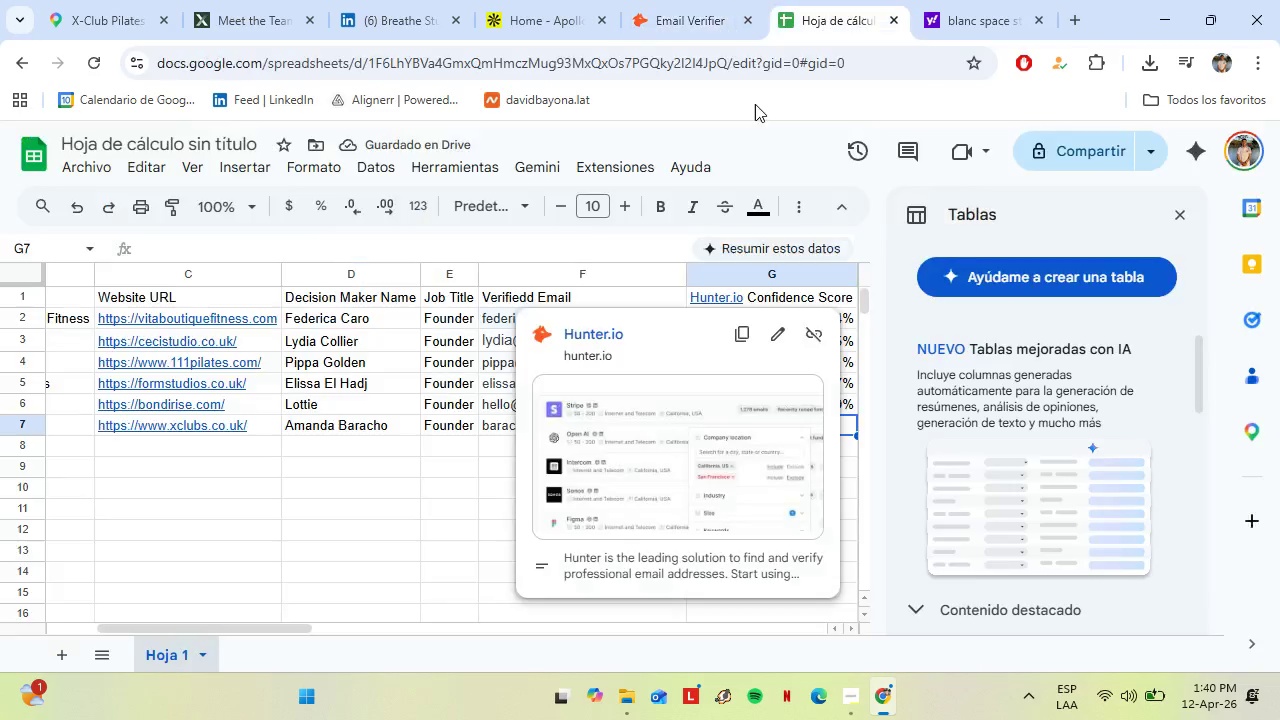 
left_click([849, 0])
 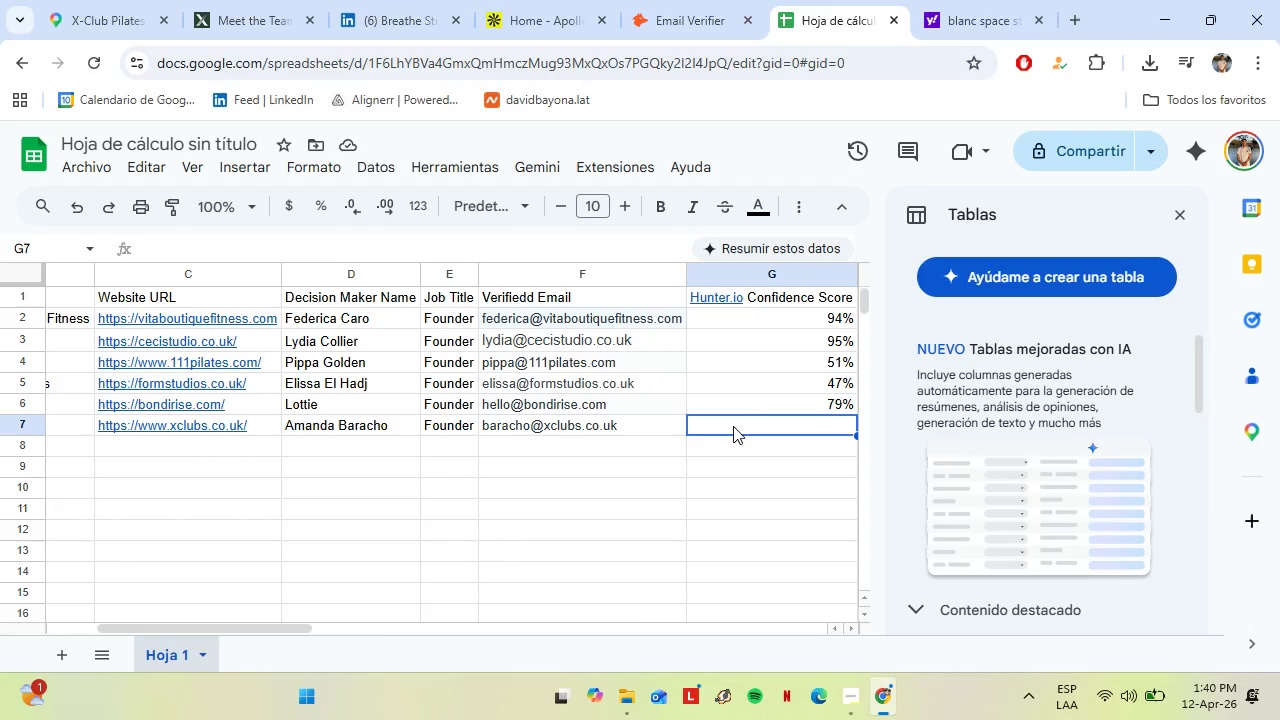 
left_click([676, 426])
 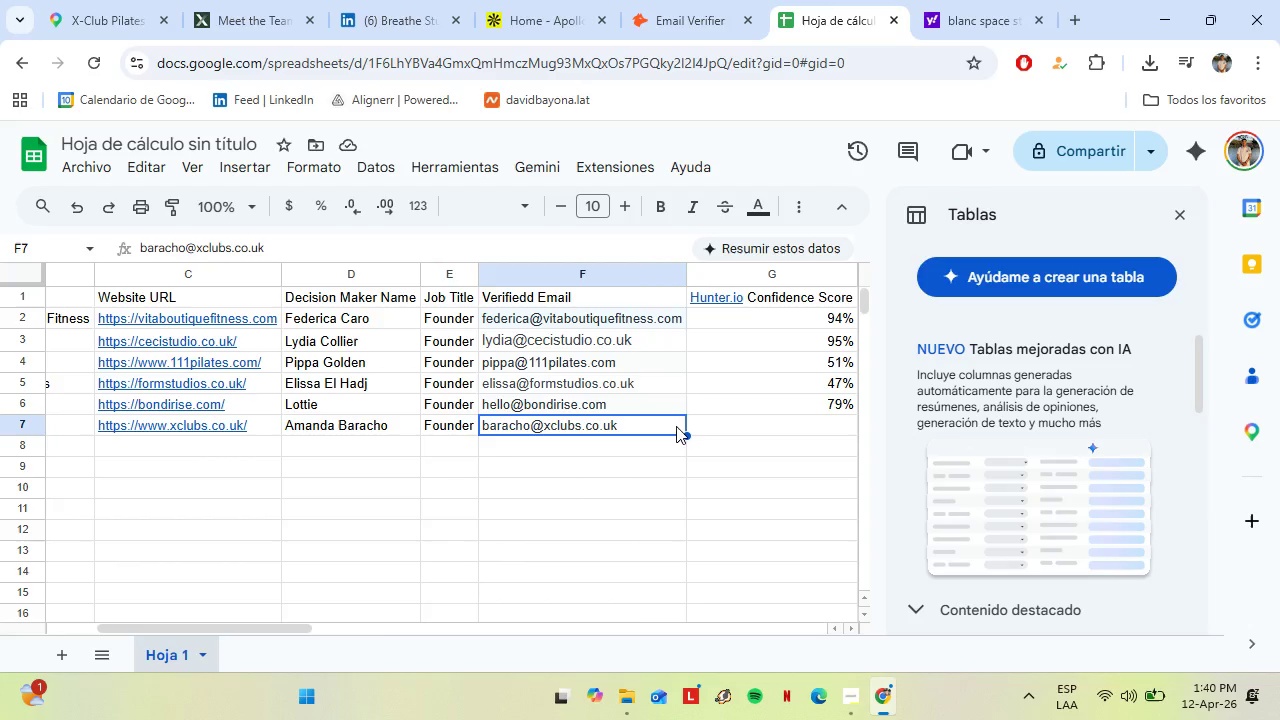 
key(Control+C)
 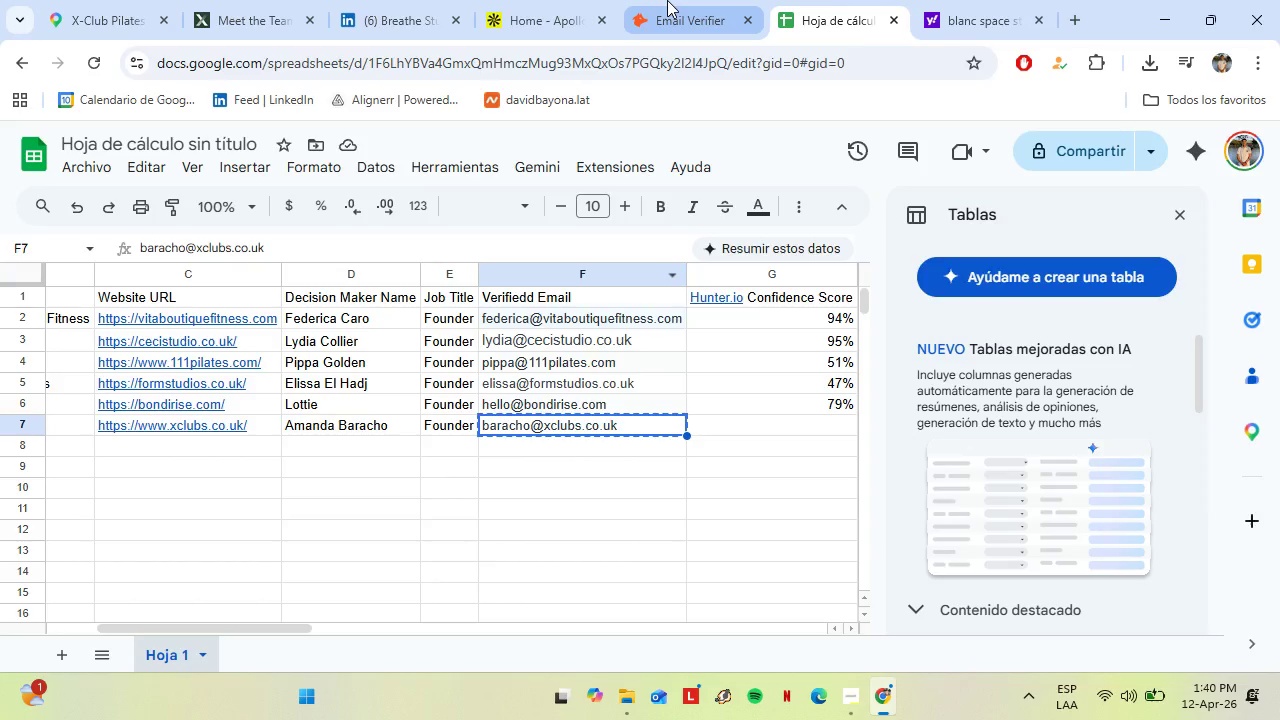 
left_click([667, 0])
 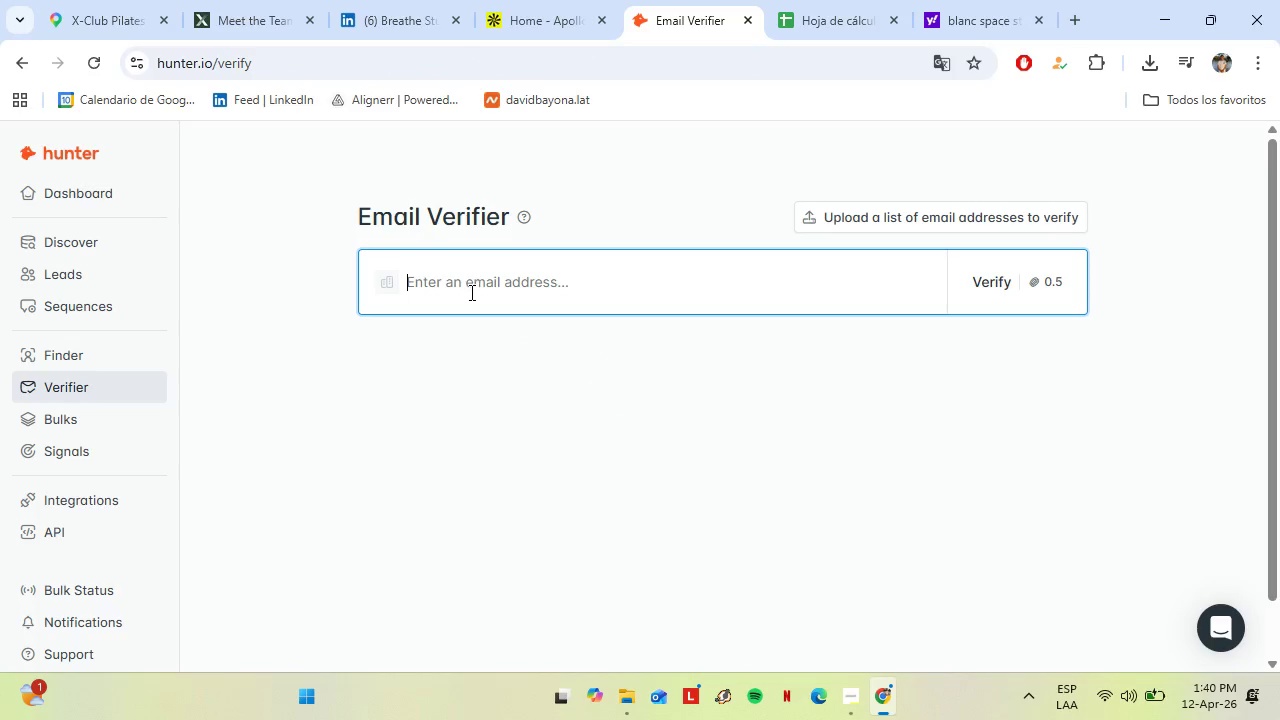 
key(Control+V)
 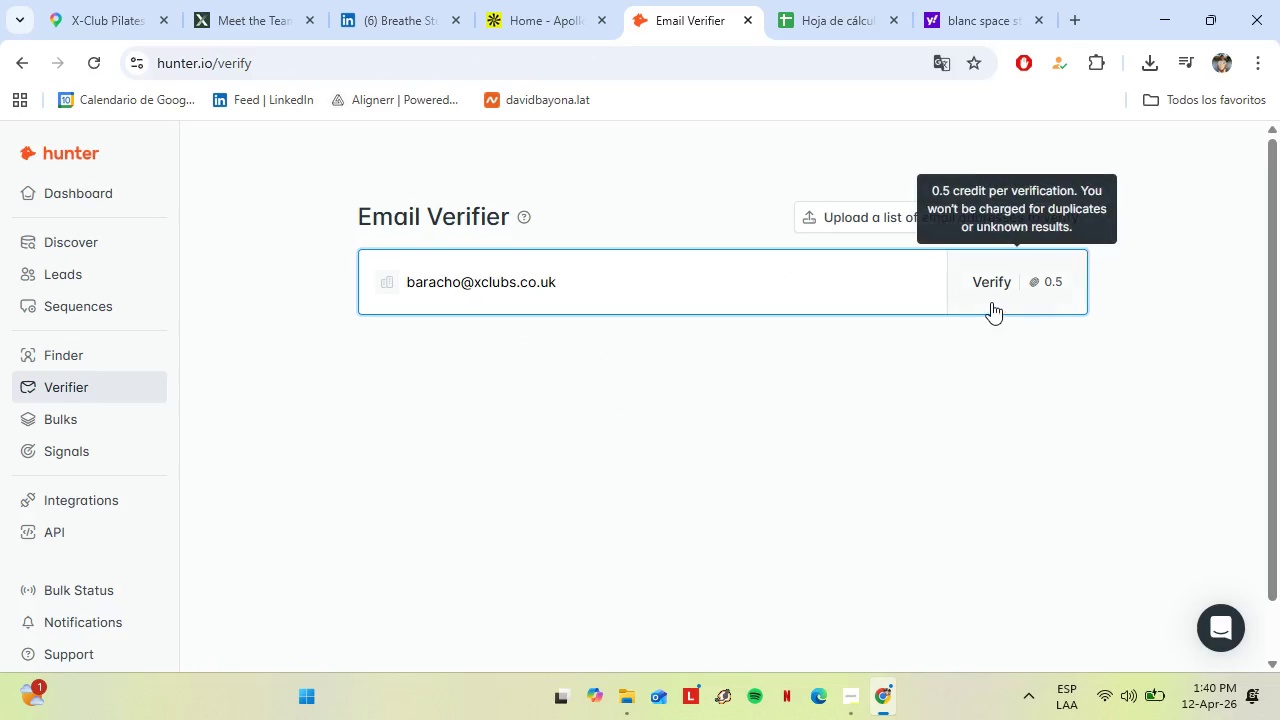 
left_click([991, 301])
 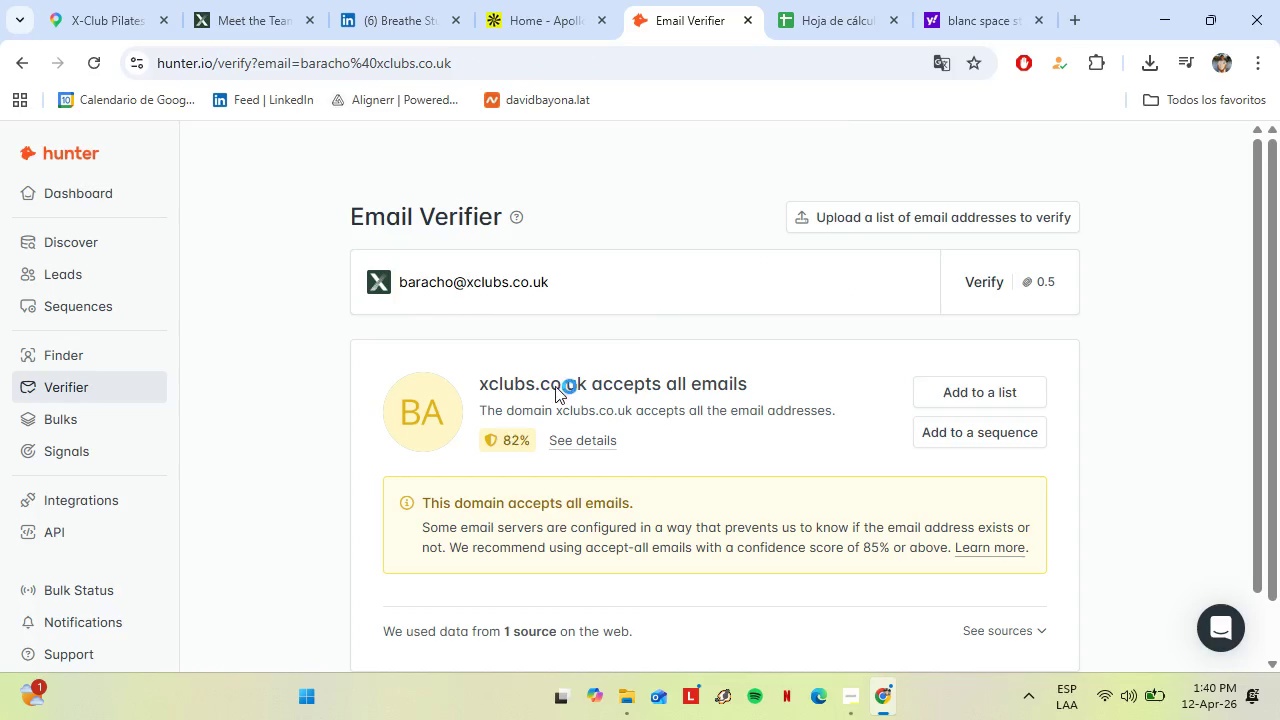 
left_click([832, 12])
 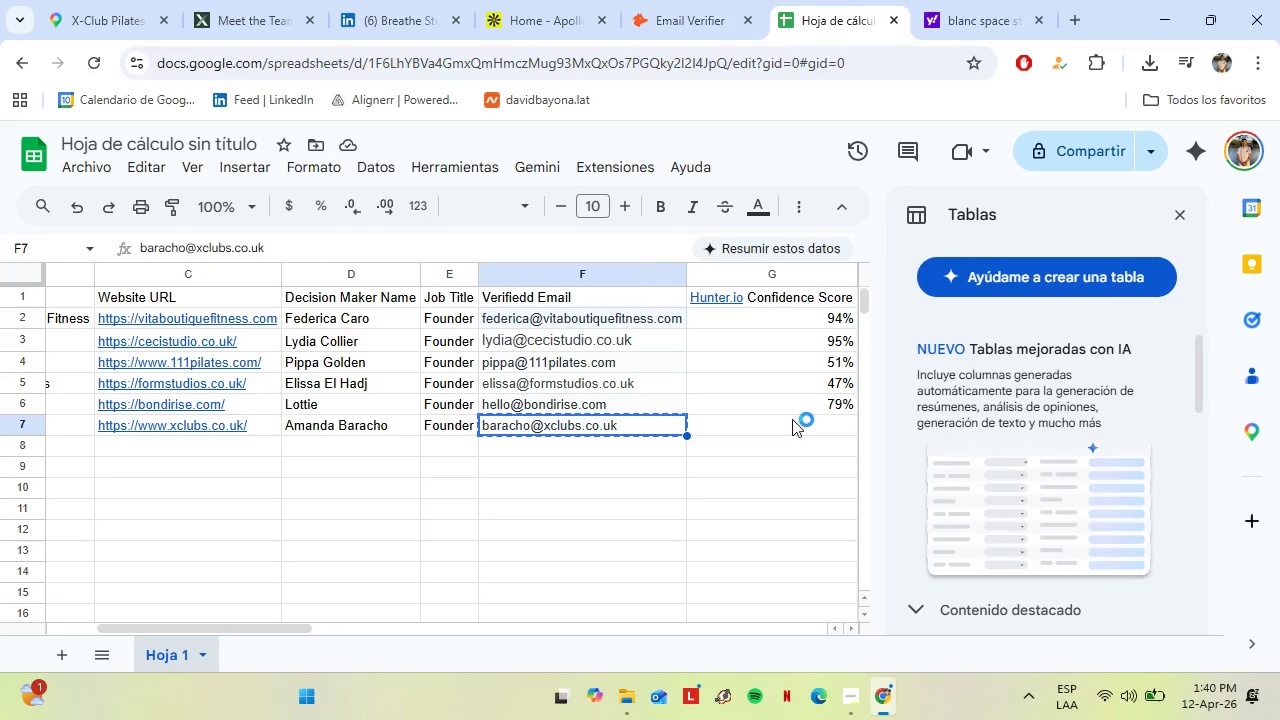 
left_click([792, 419])
 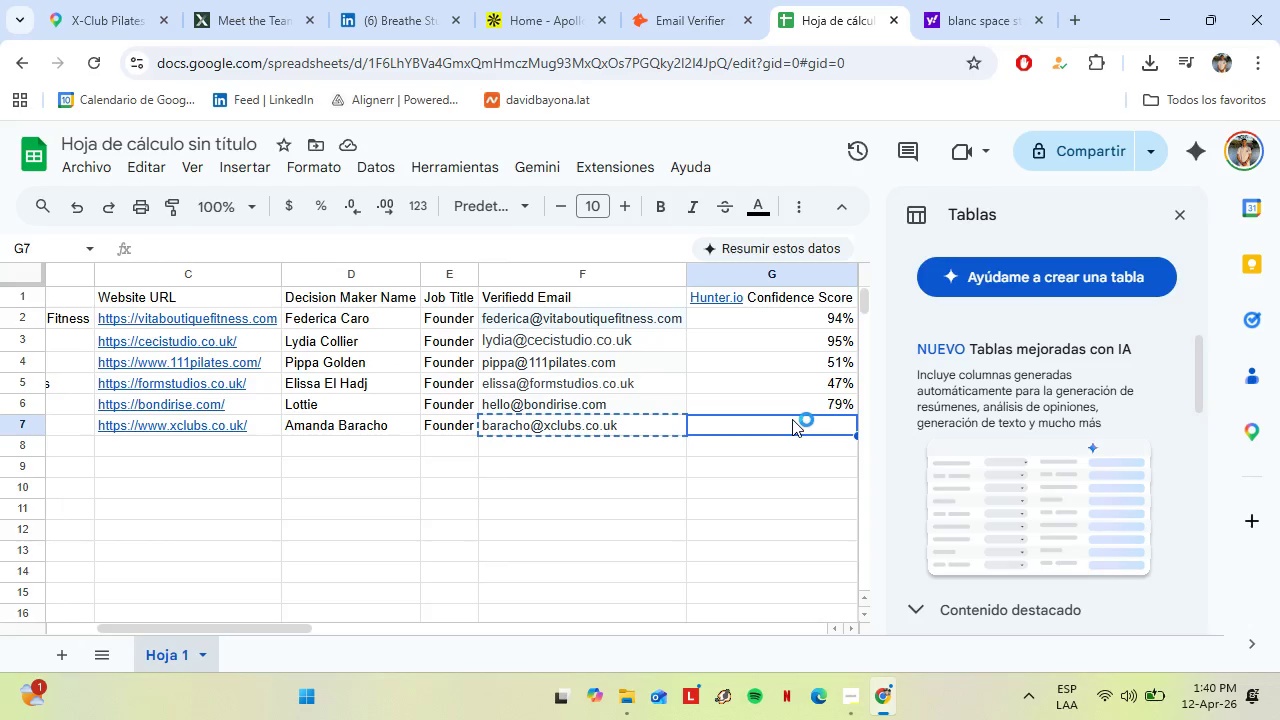 
type(82%)
 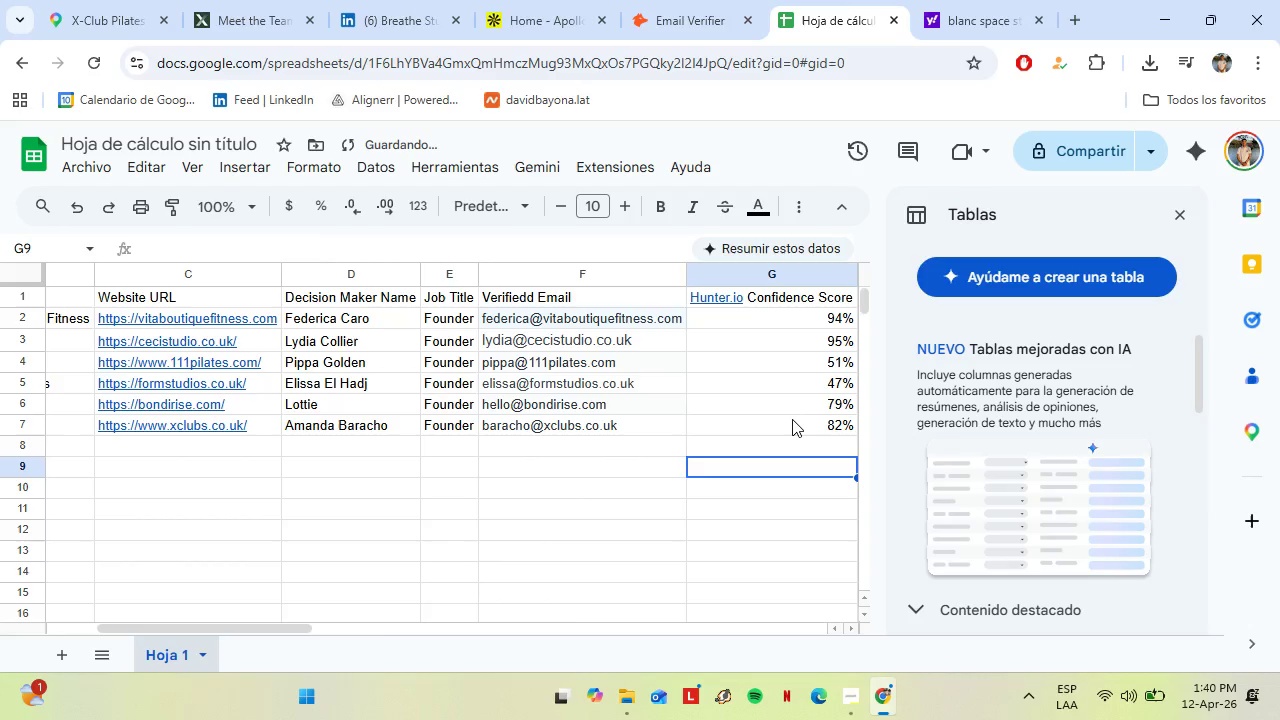 
 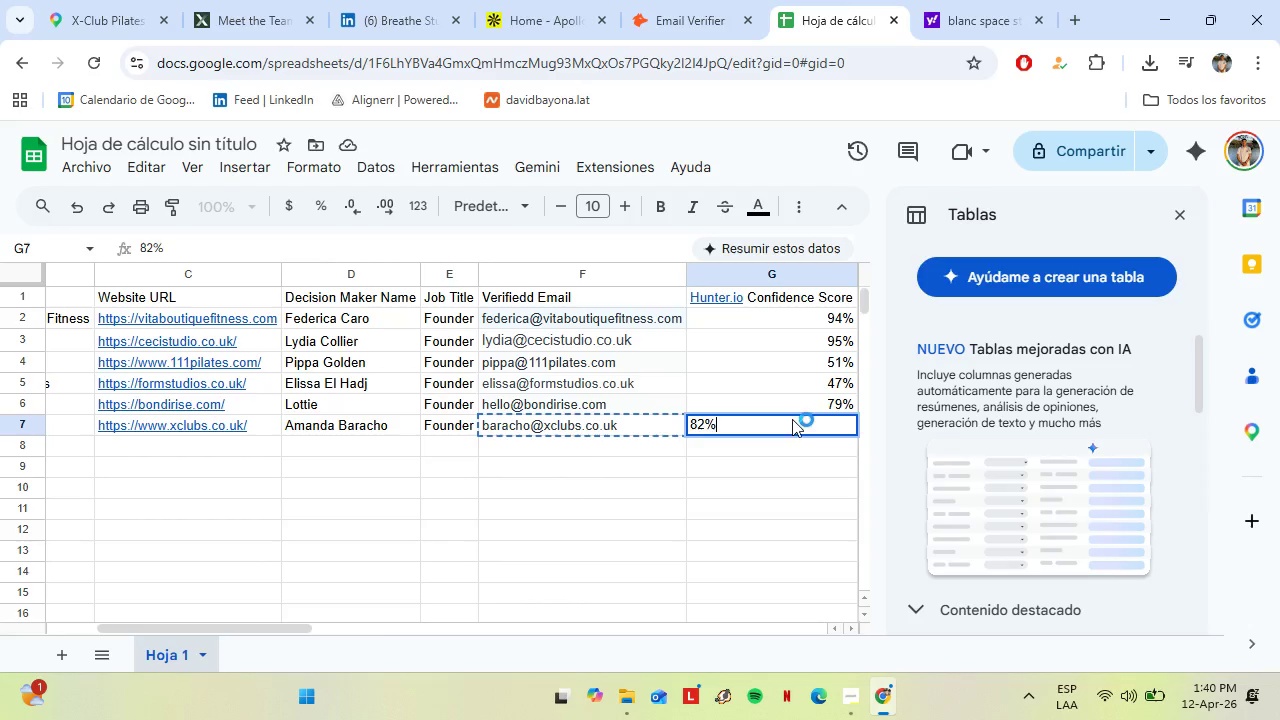 
key(Enter)
 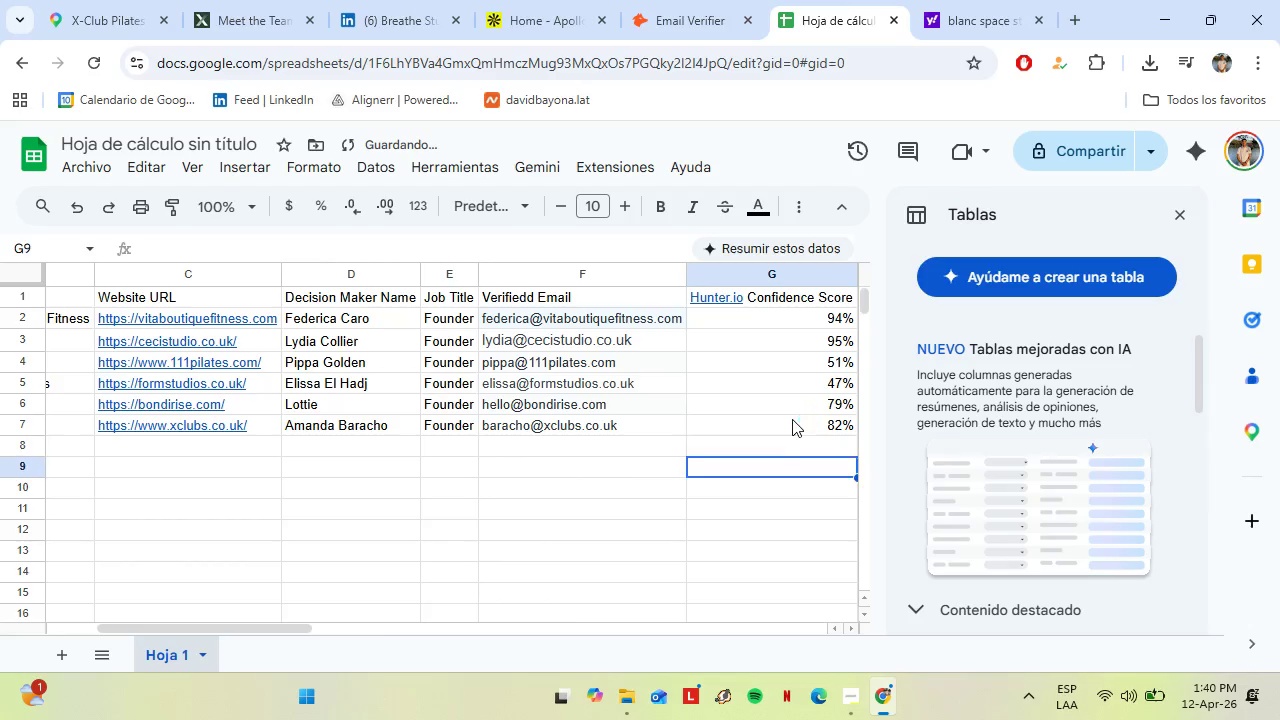 
key(ArrowDown)
 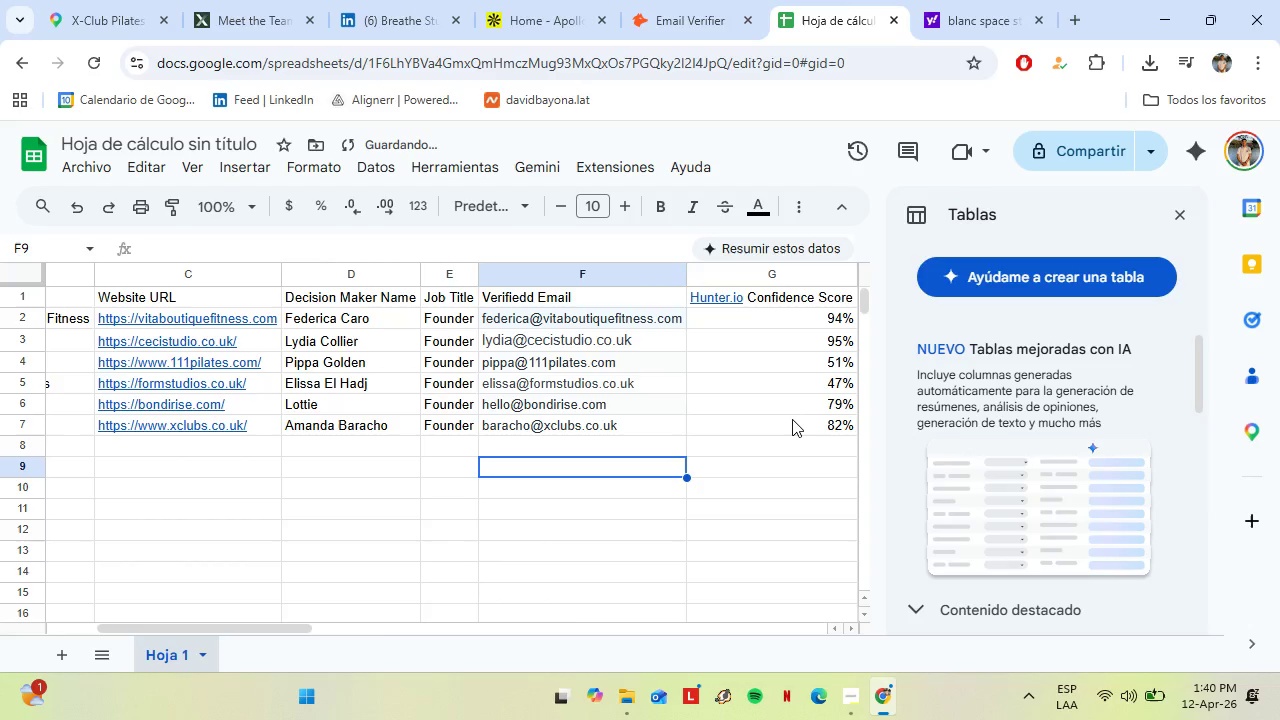 
key(ArrowLeft)
 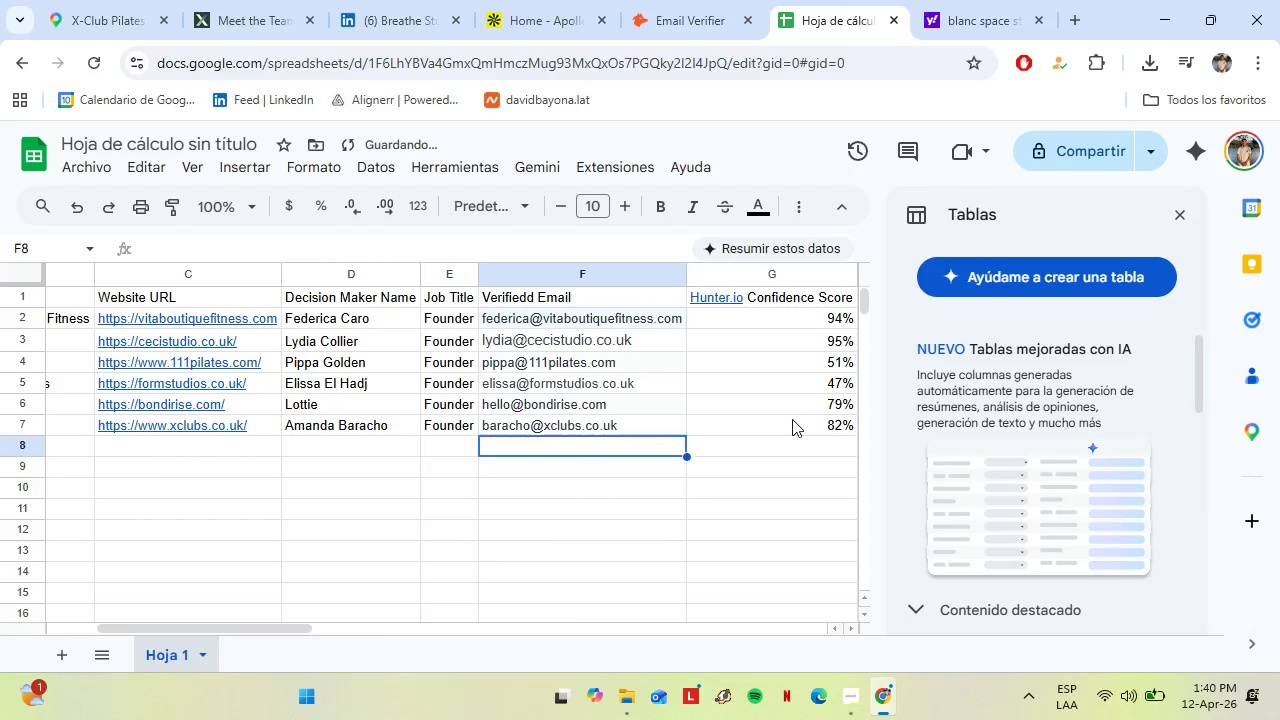 
key(ArrowUp)
 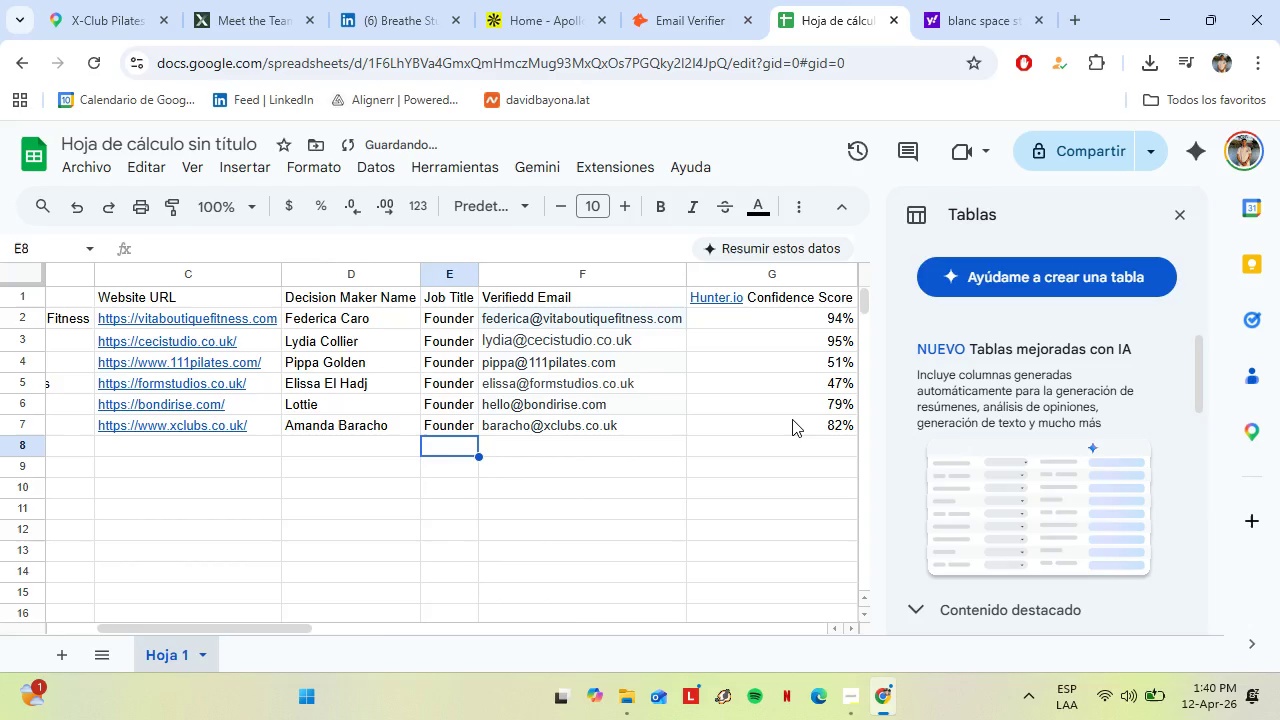 
hold_key(key=ArrowLeft, duration=0.61)
 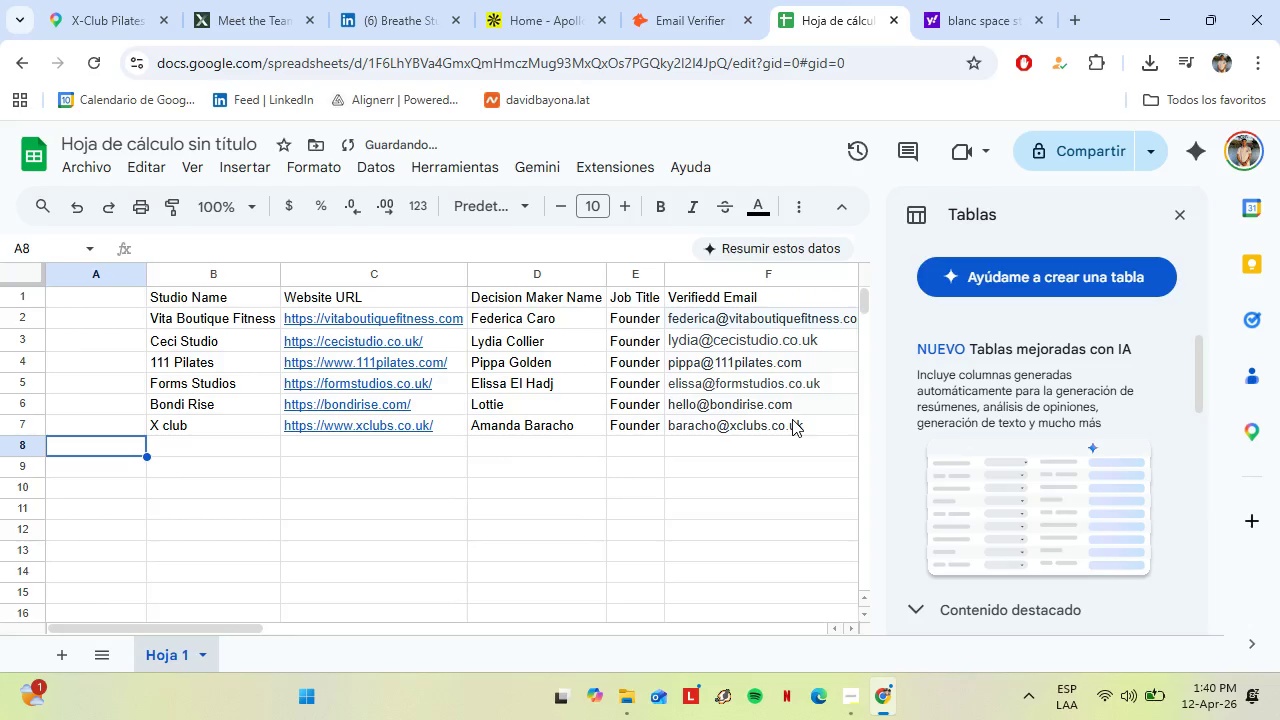 
key(ArrowLeft)
 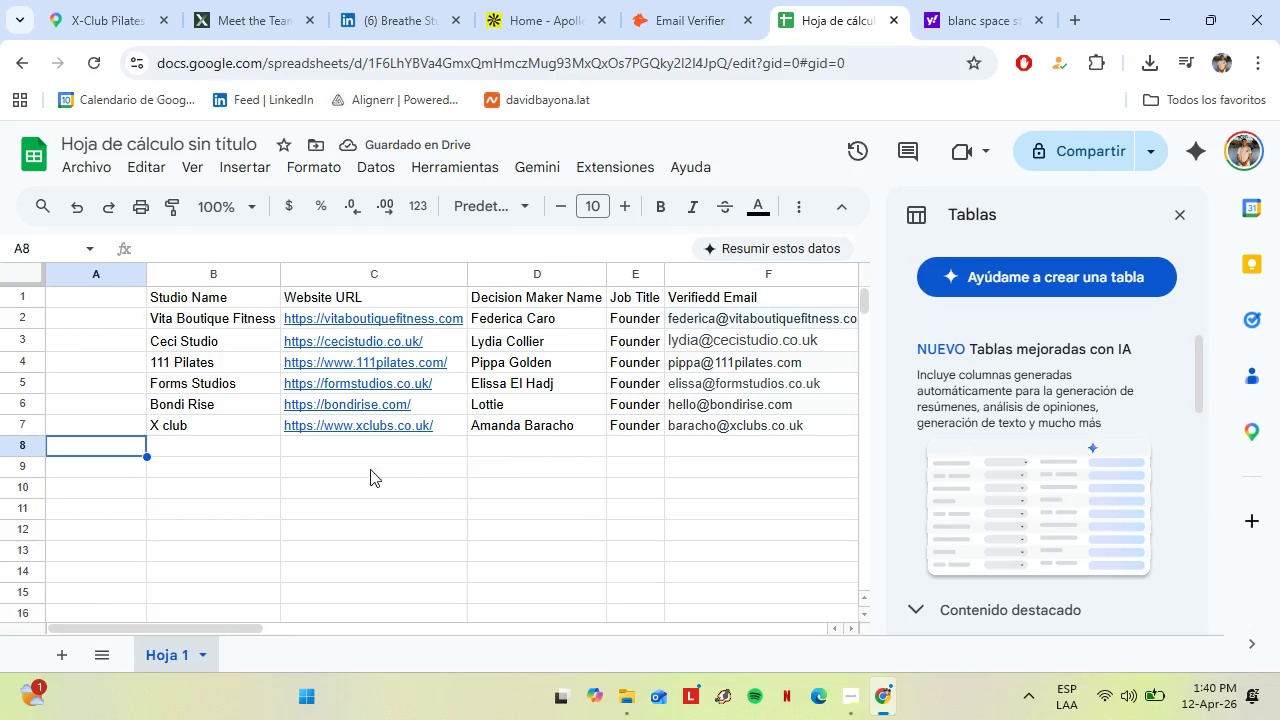 
left_click([348, 457])
 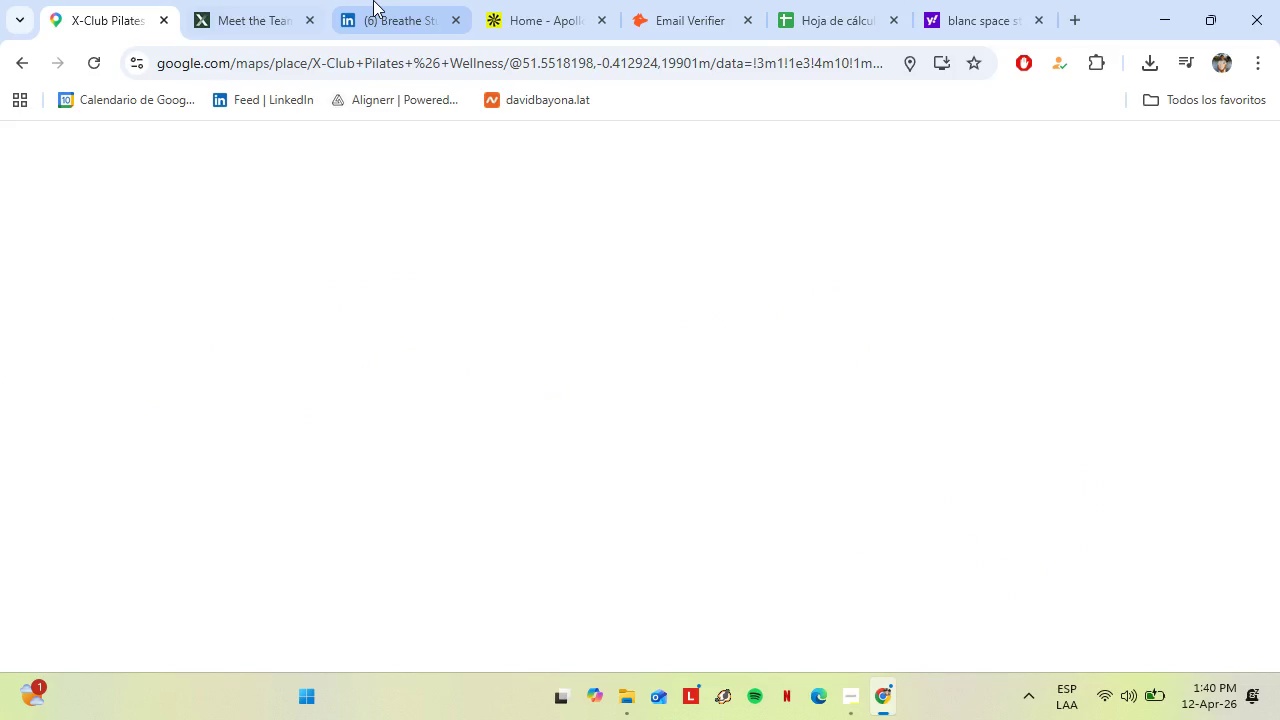 
left_click([308, 17])
 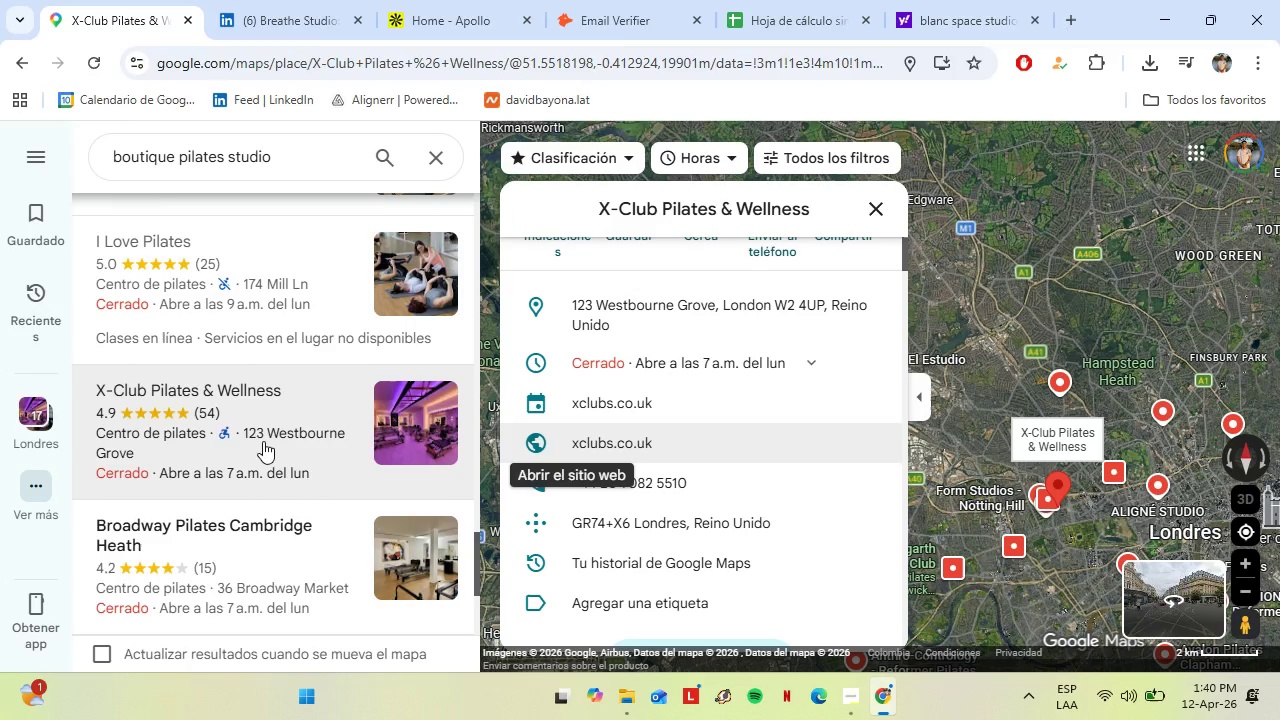 
scroll: coordinate [259, 450], scroll_direction: down, amount: 3.0
 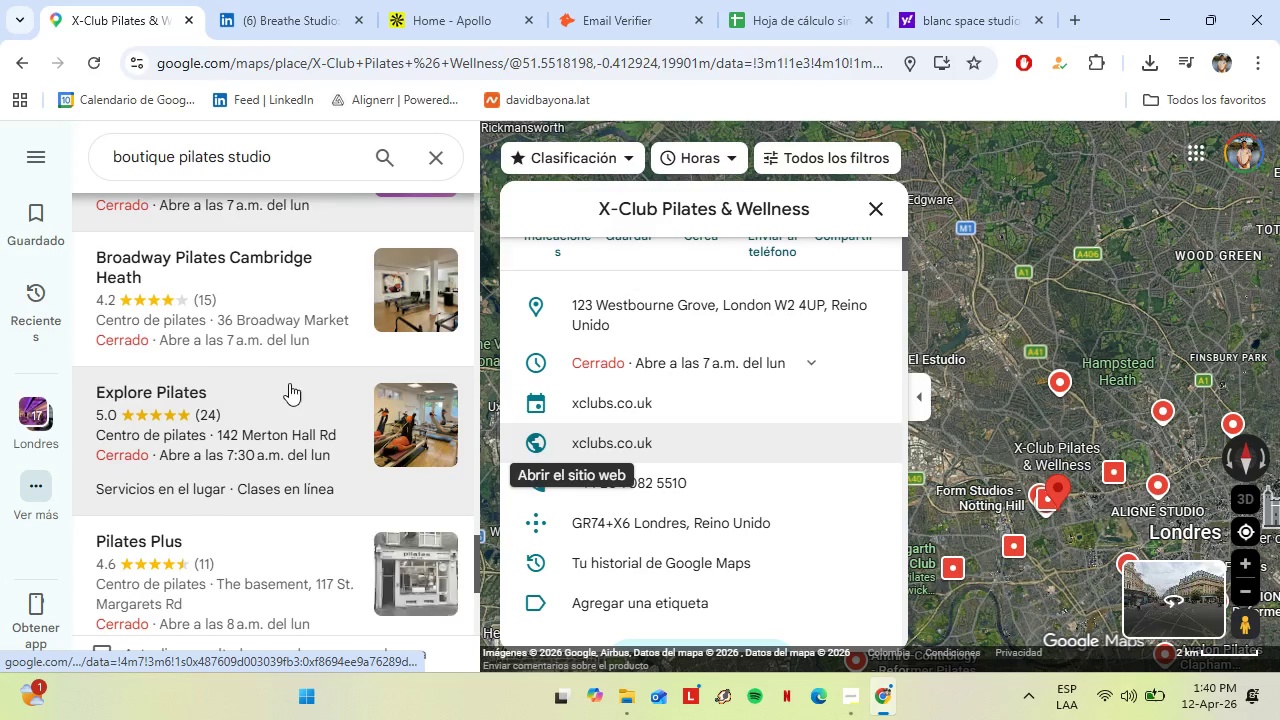 
scroll: coordinate [290, 382], scroll_direction: up, amount: 2.0
 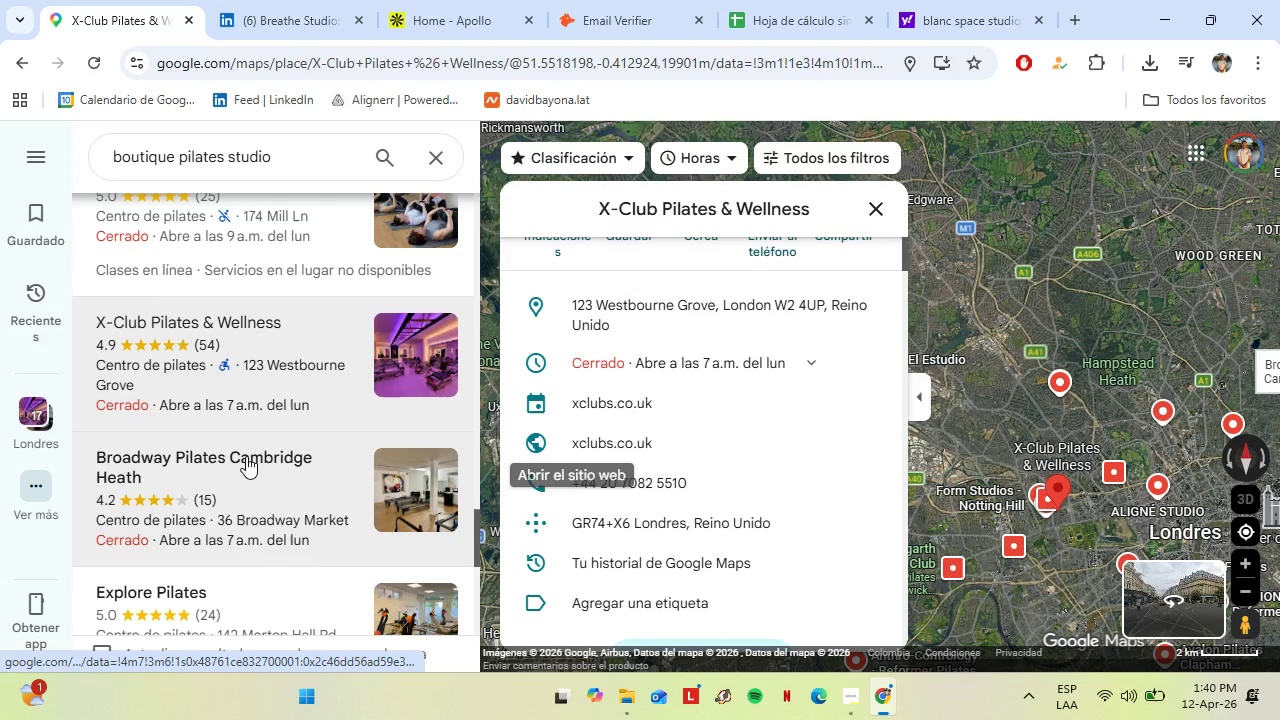 
left_click([246, 456])
 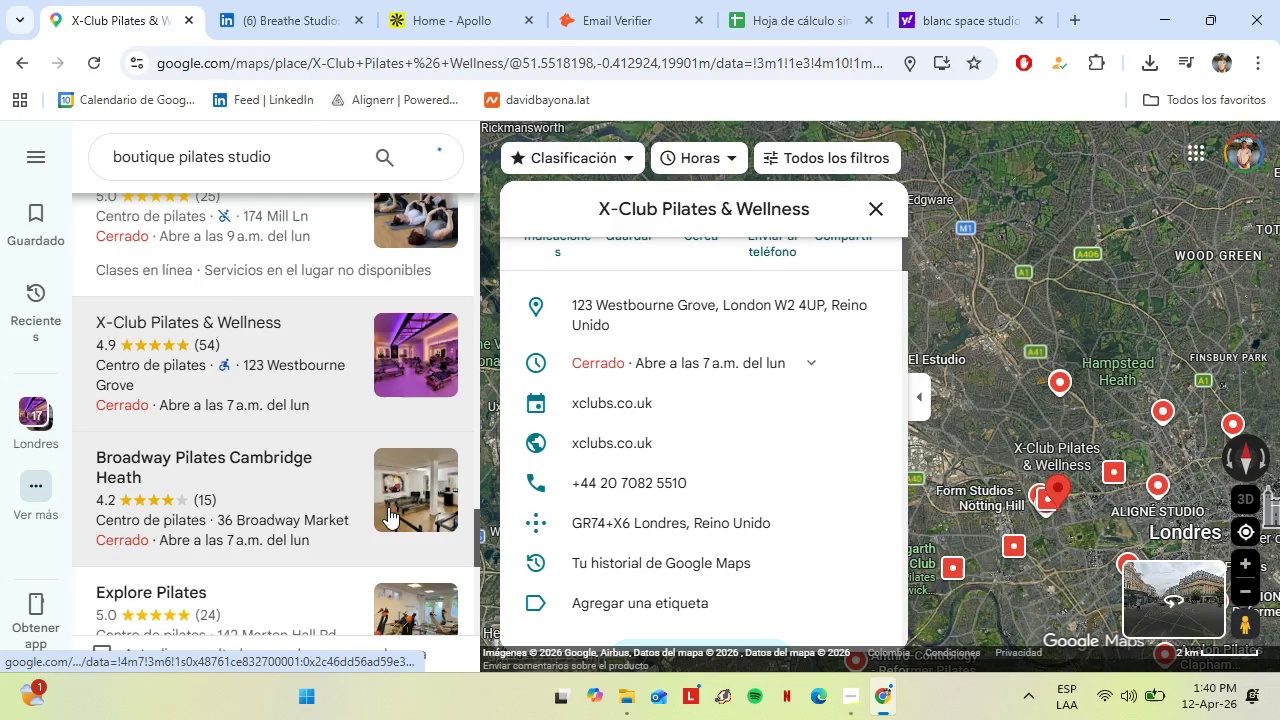 
left_click([856, 707])
 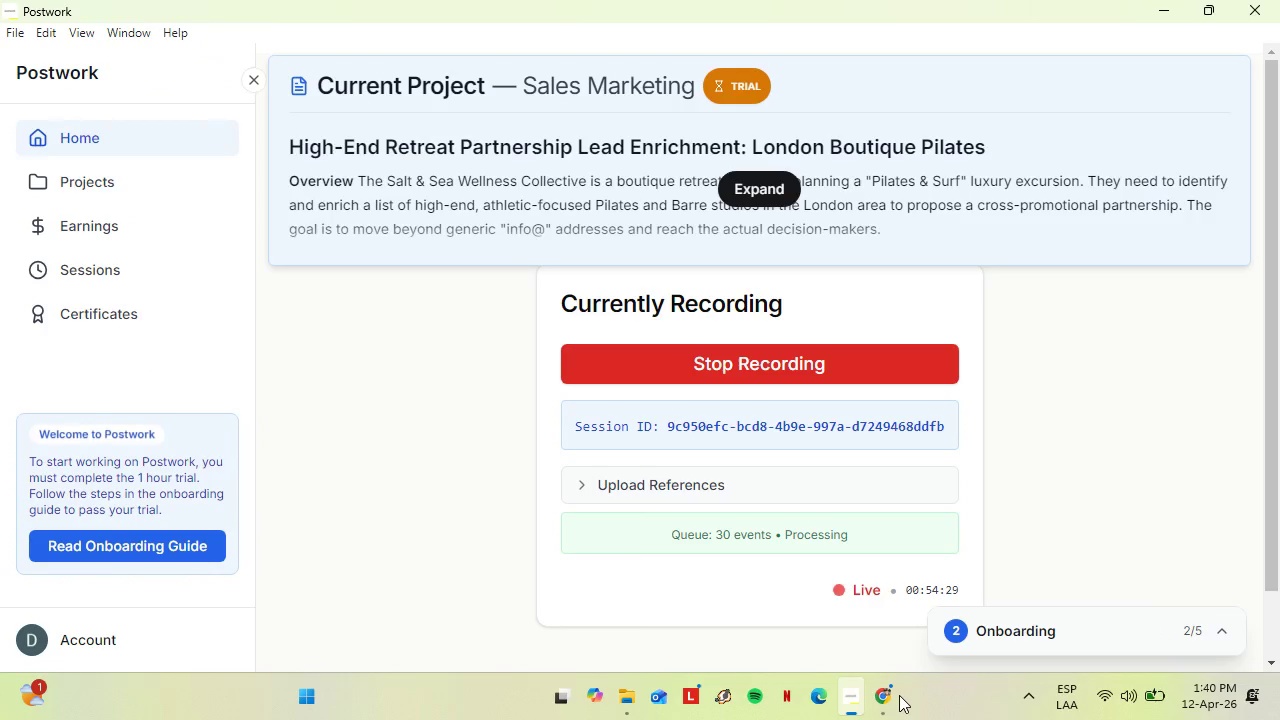 
left_click([897, 695])
 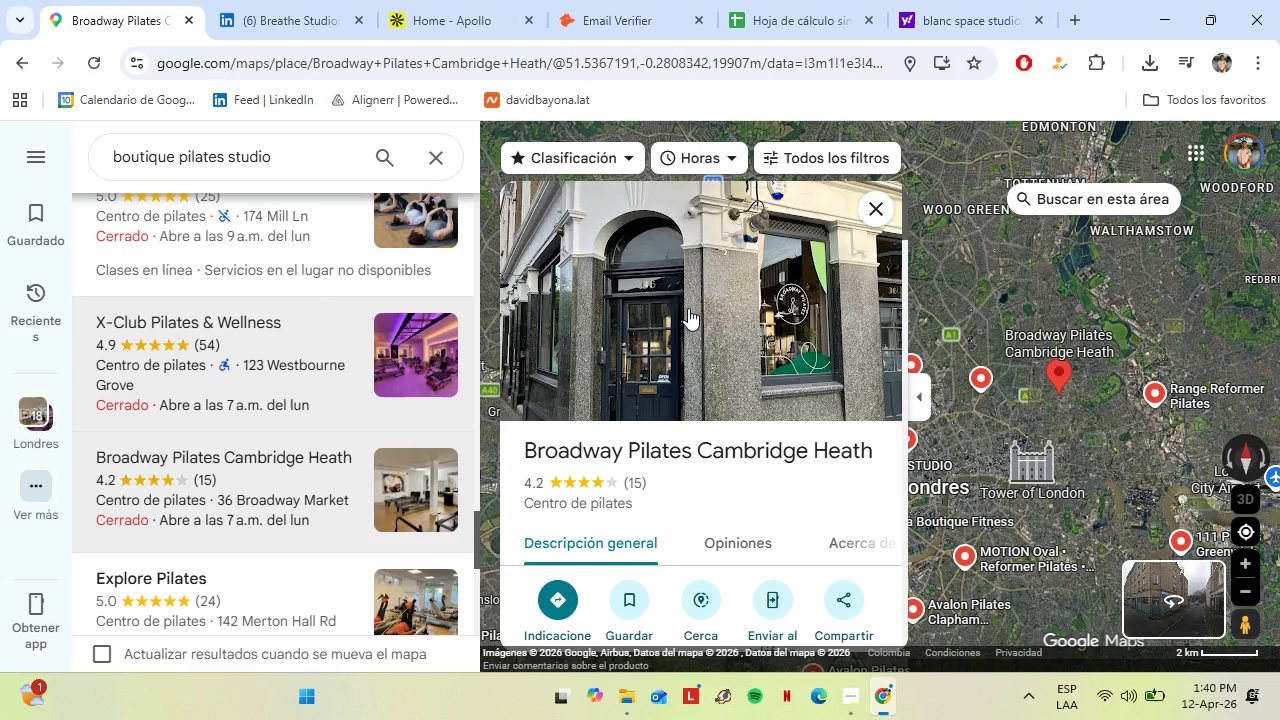 
scroll: coordinate [736, 422], scroll_direction: down, amount: 4.0
 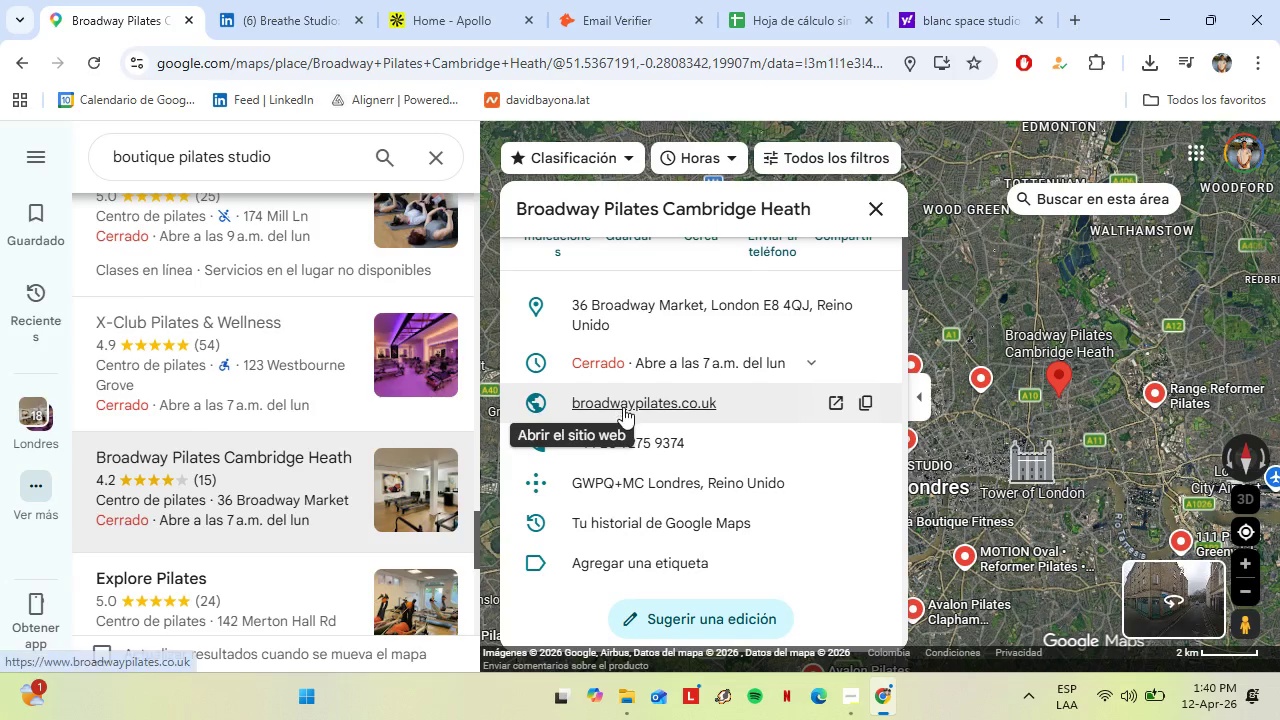 
left_click([623, 407])
 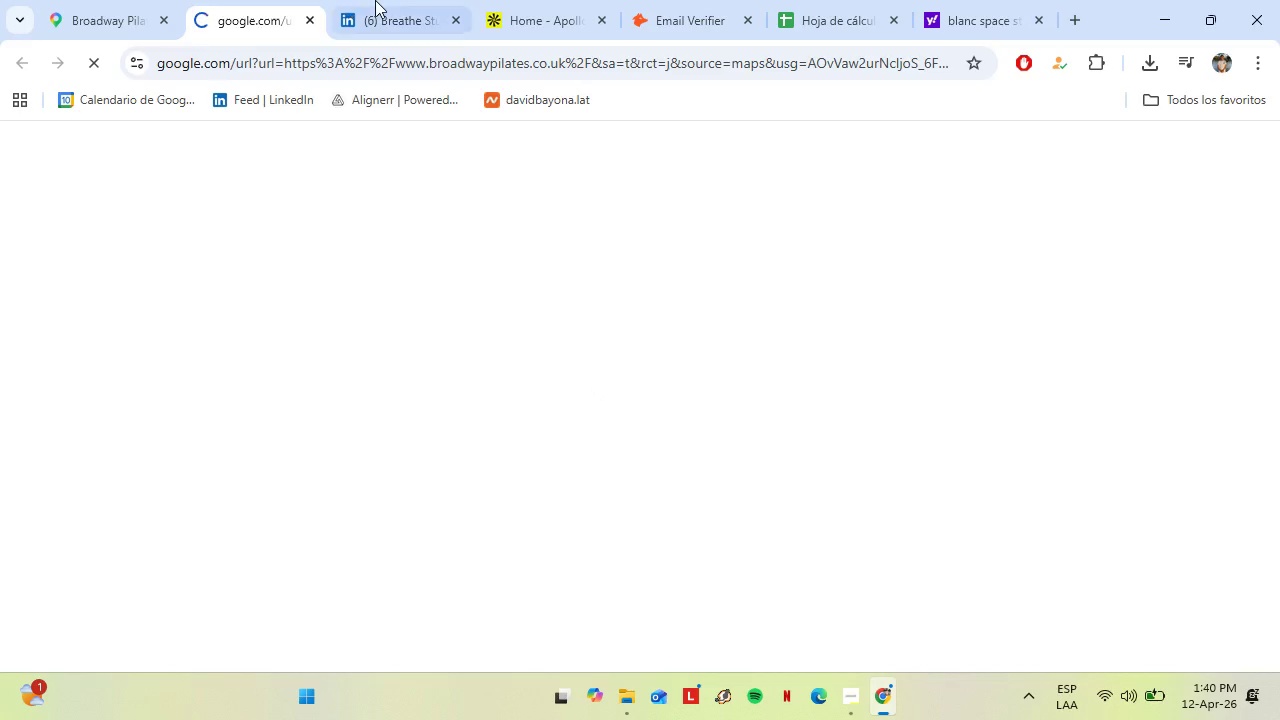 
mouse_move([407, 32])
 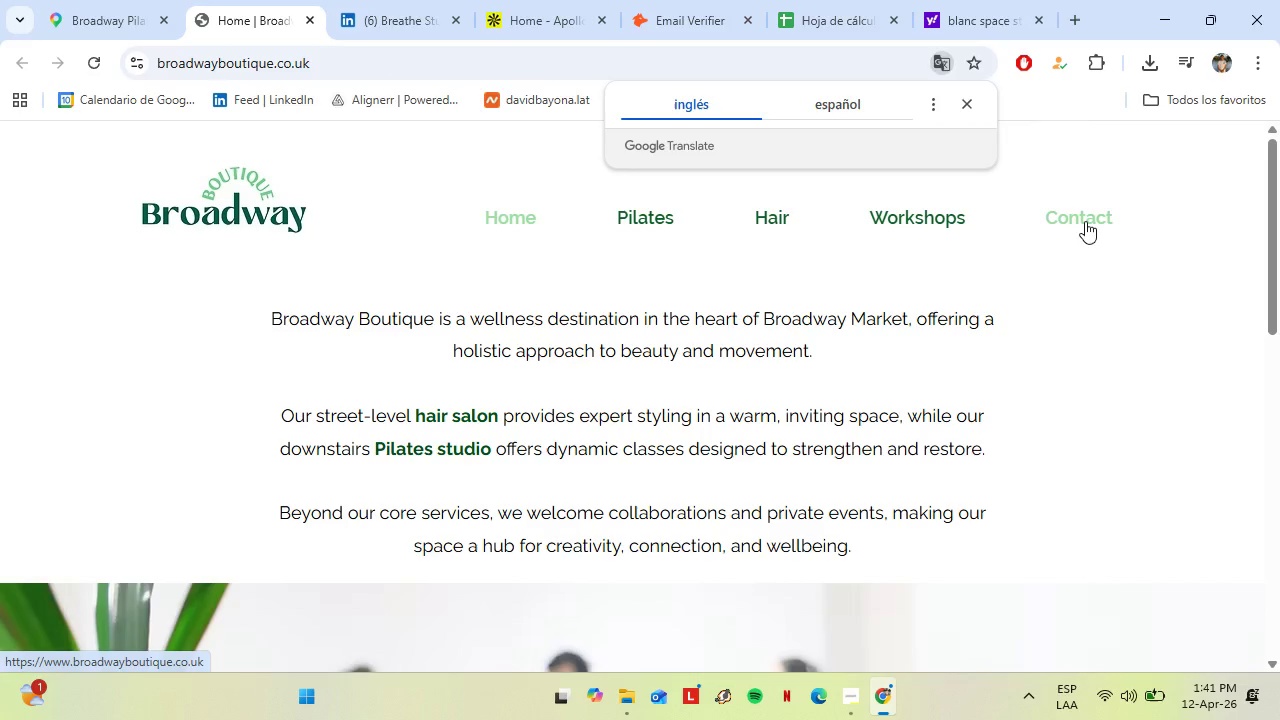 
left_click([1084, 220])
 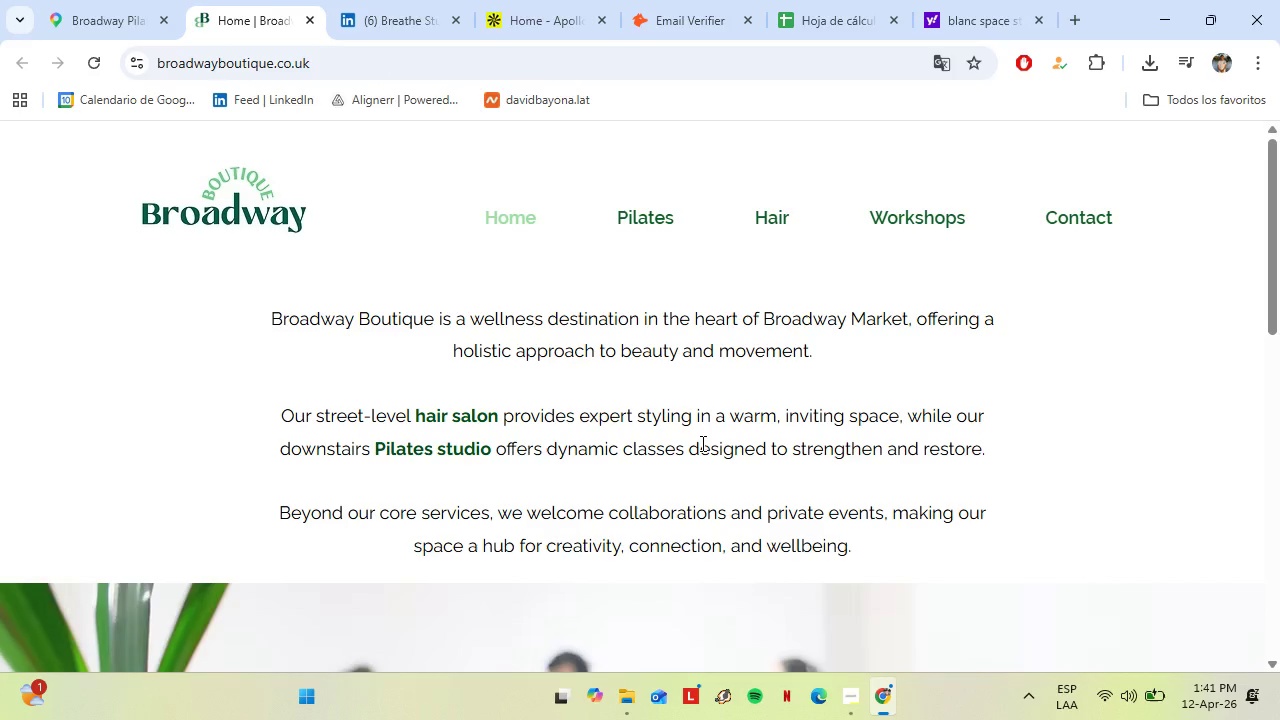 
scroll: coordinate [723, 484], scroll_direction: down, amount: 7.0
 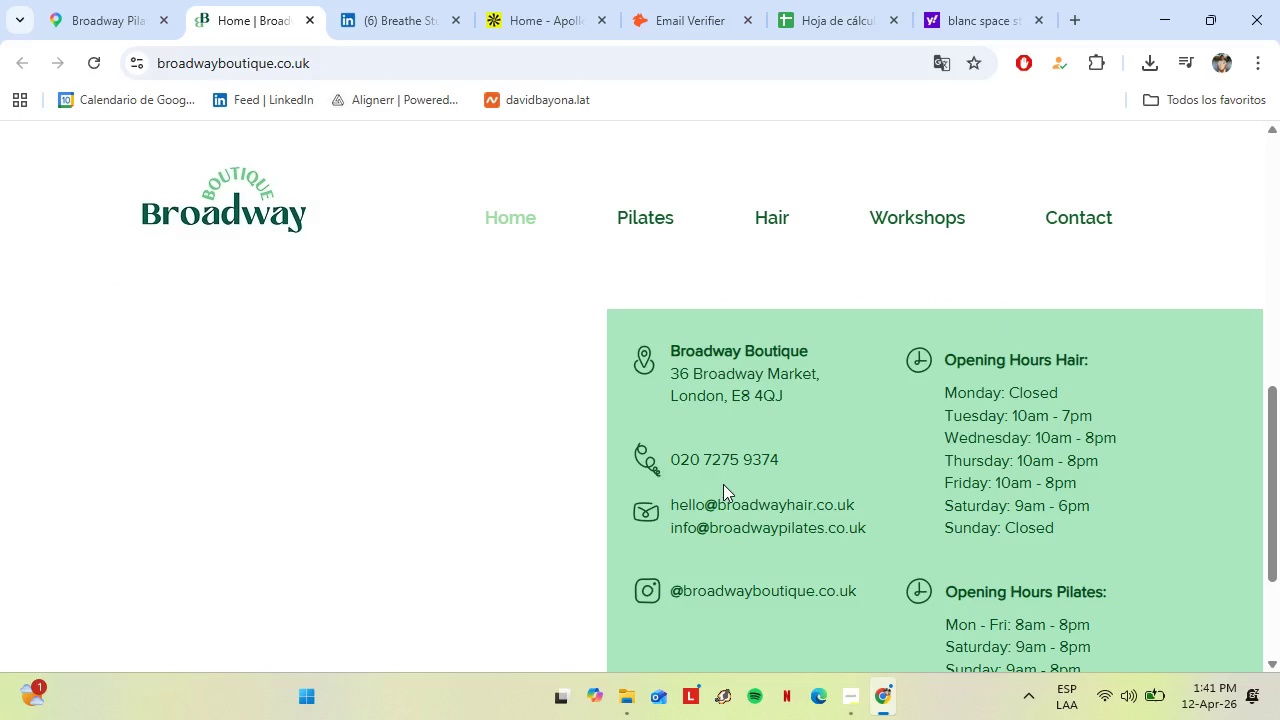 
scroll: coordinate [723, 484], scroll_direction: none, amount: 0.0
 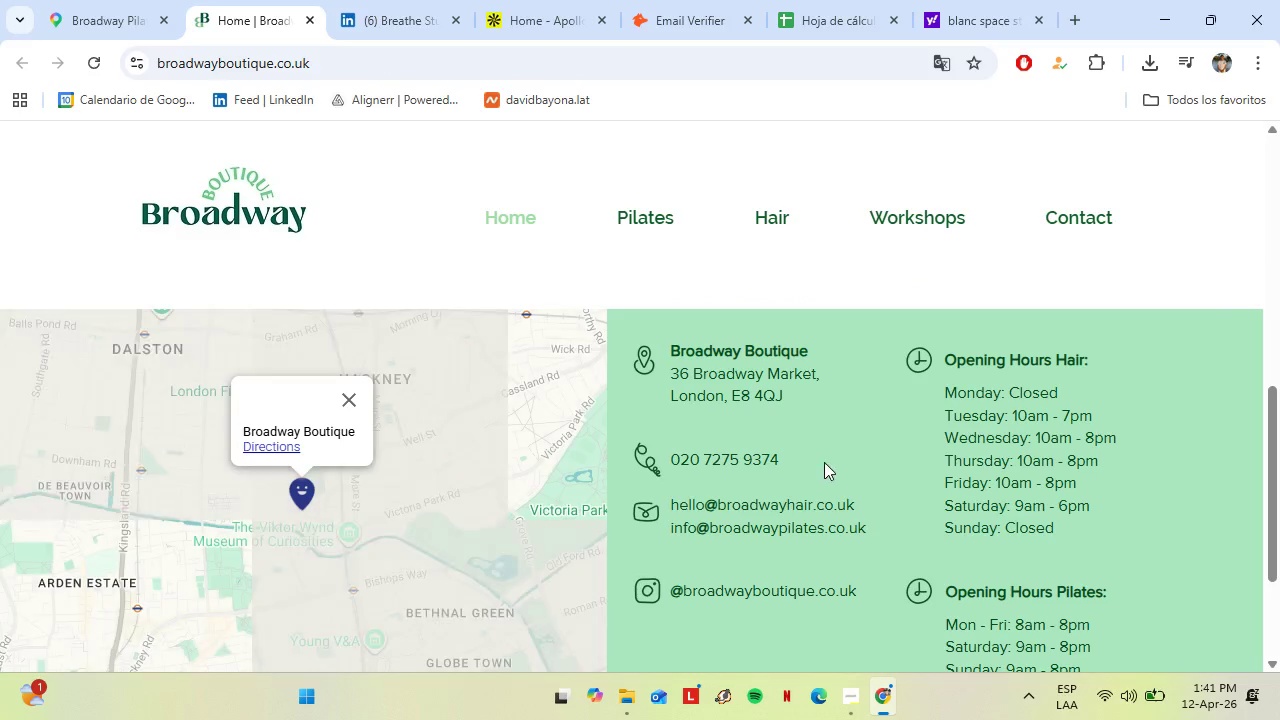 
scroll: coordinate [866, 476], scroll_direction: down, amount: 7.0
 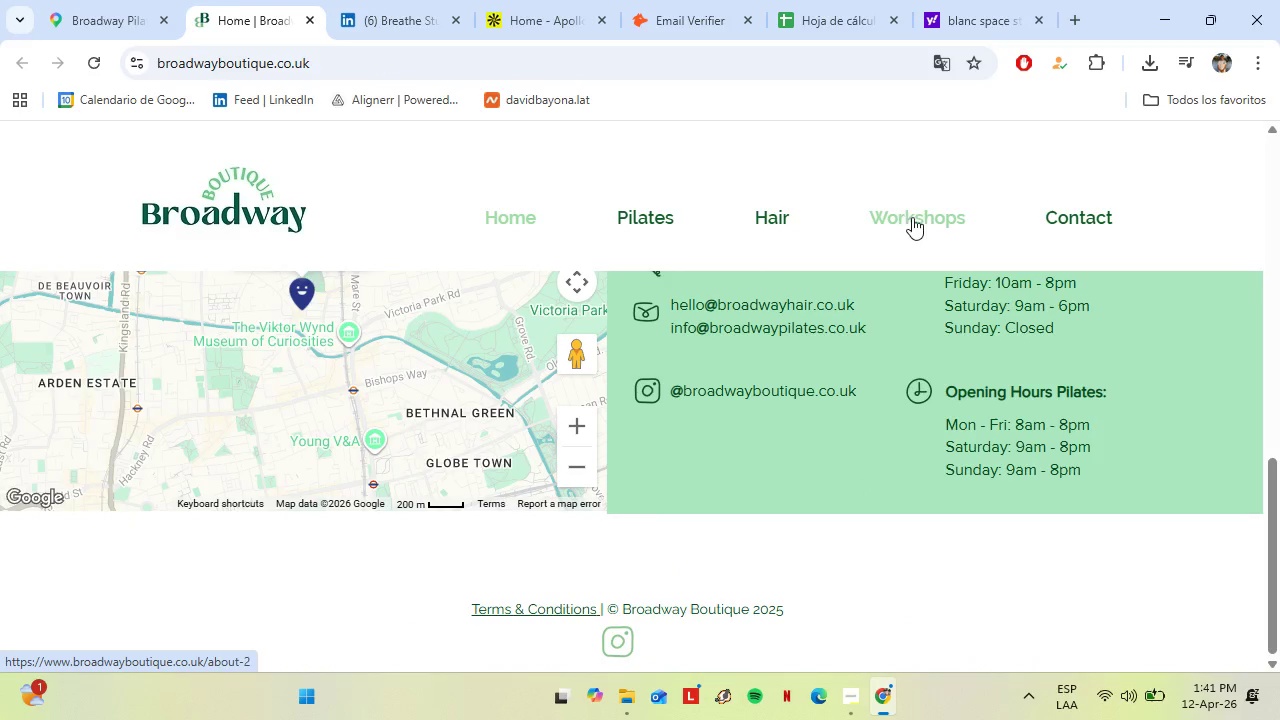 
left_click([83, 0])
 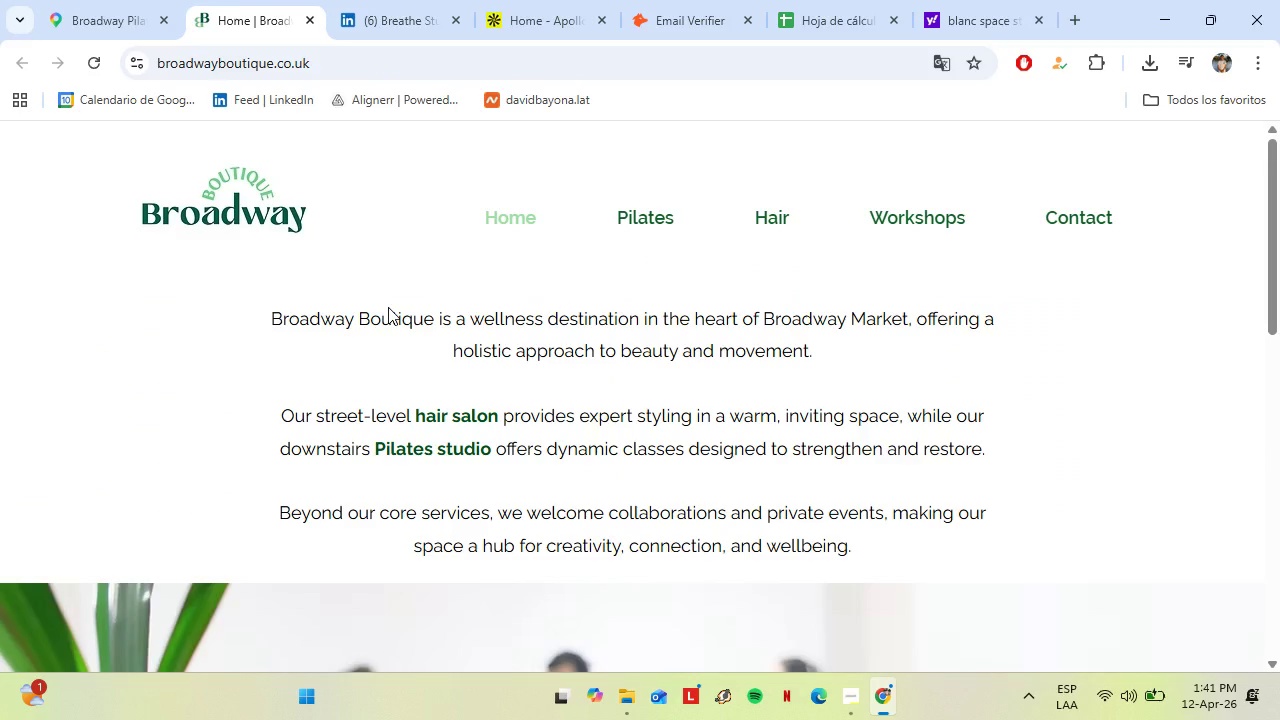 
left_click([307, 16])
 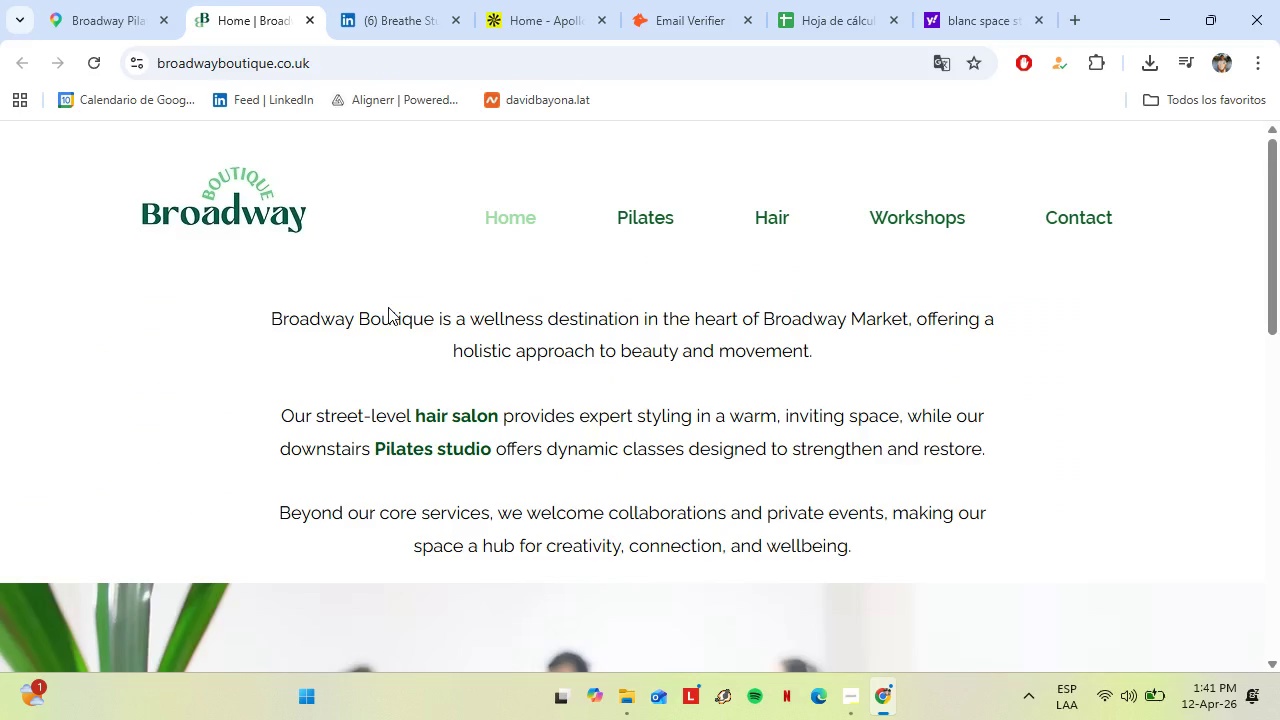 
scroll: coordinate [649, 410], scroll_direction: up, amount: 14.0
 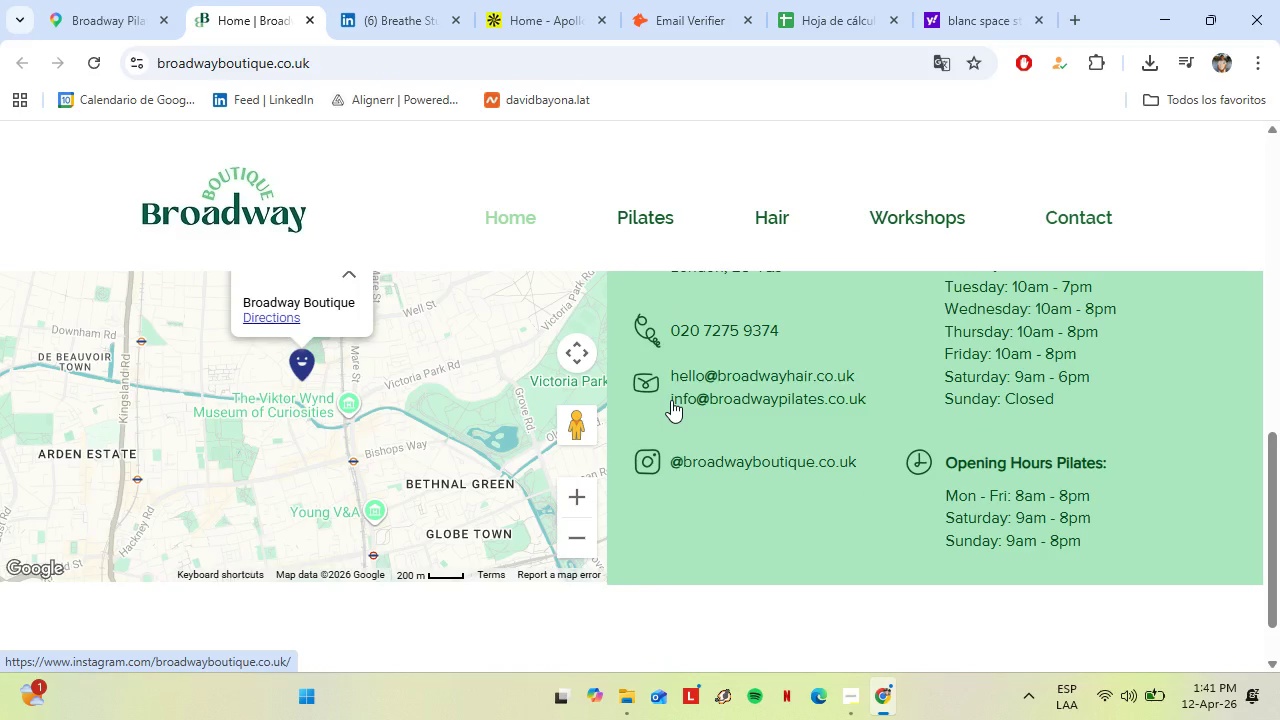 
left_click([171, 479])
 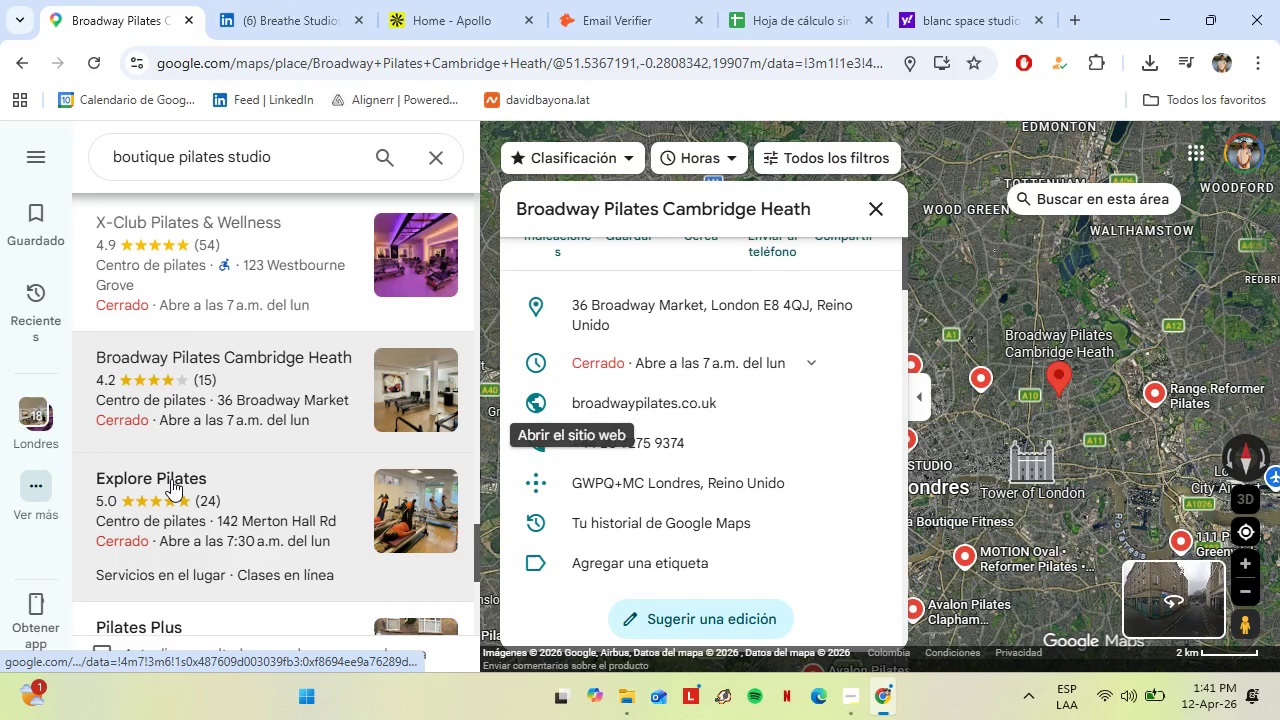 
scroll: coordinate [181, 493], scroll_direction: down, amount: 1.0
 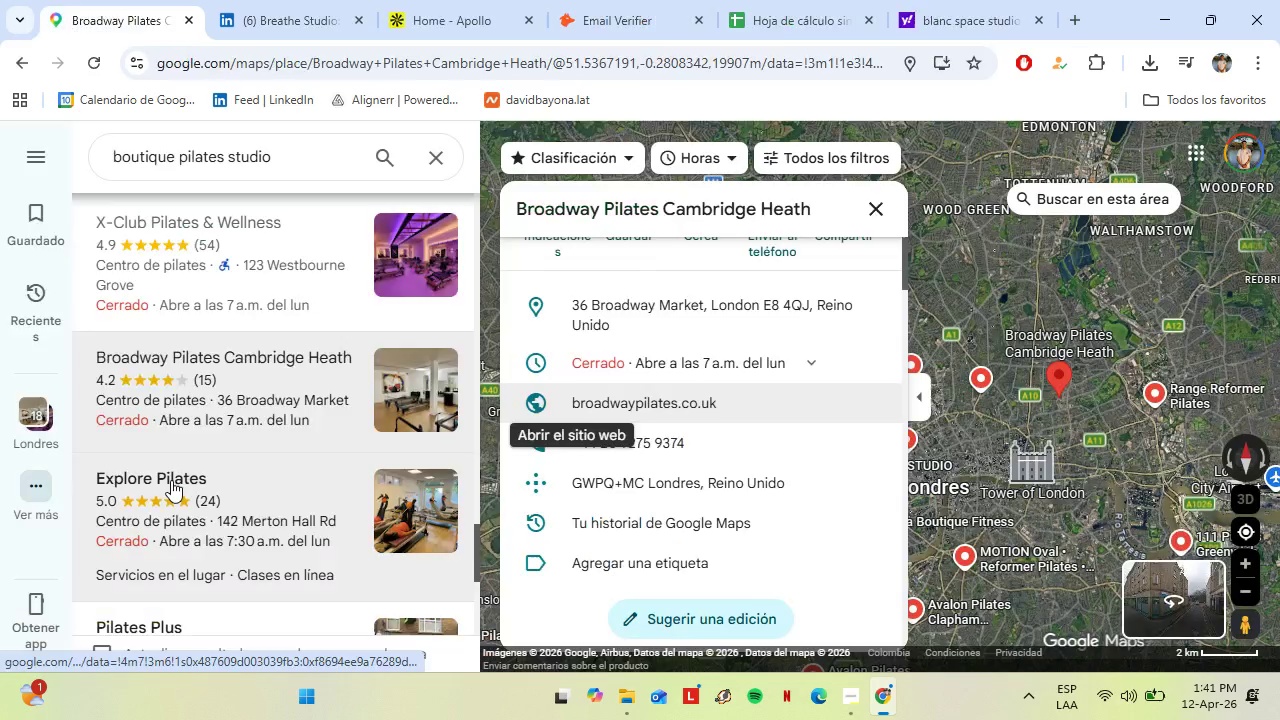 
left_click([646, 447])
 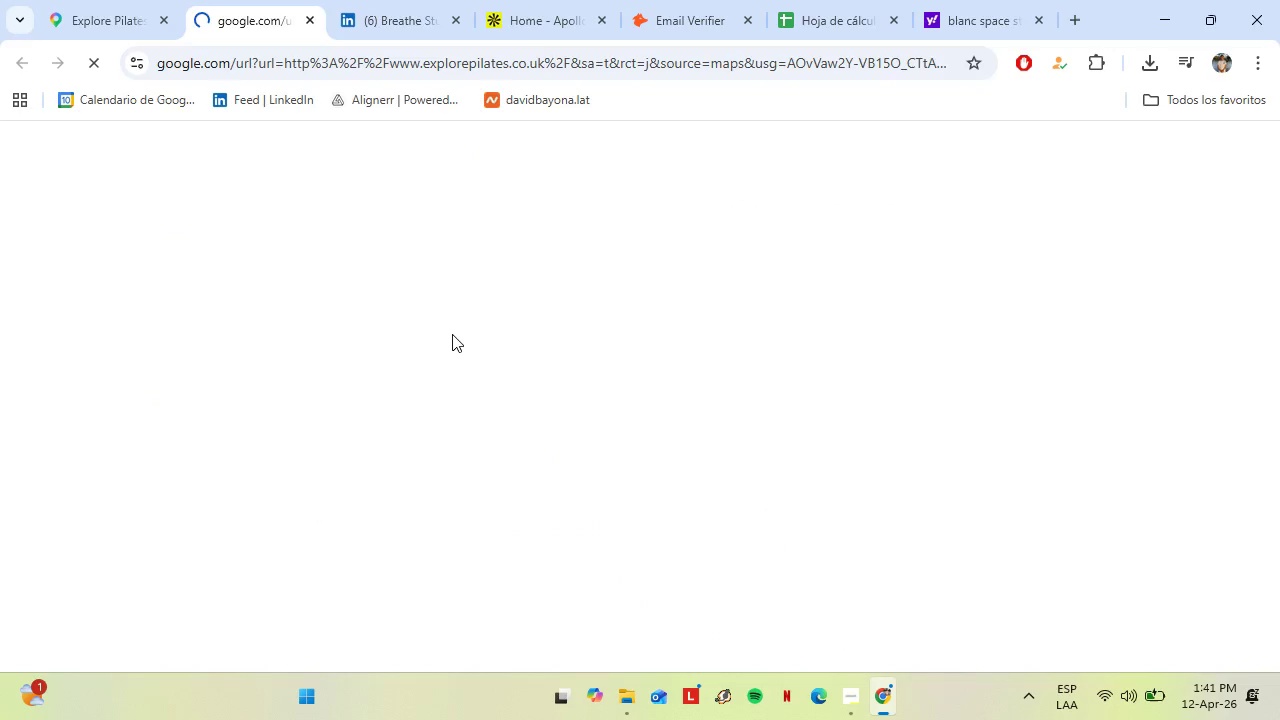 
scroll: coordinate [658, 407], scroll_direction: down, amount: 4.0
 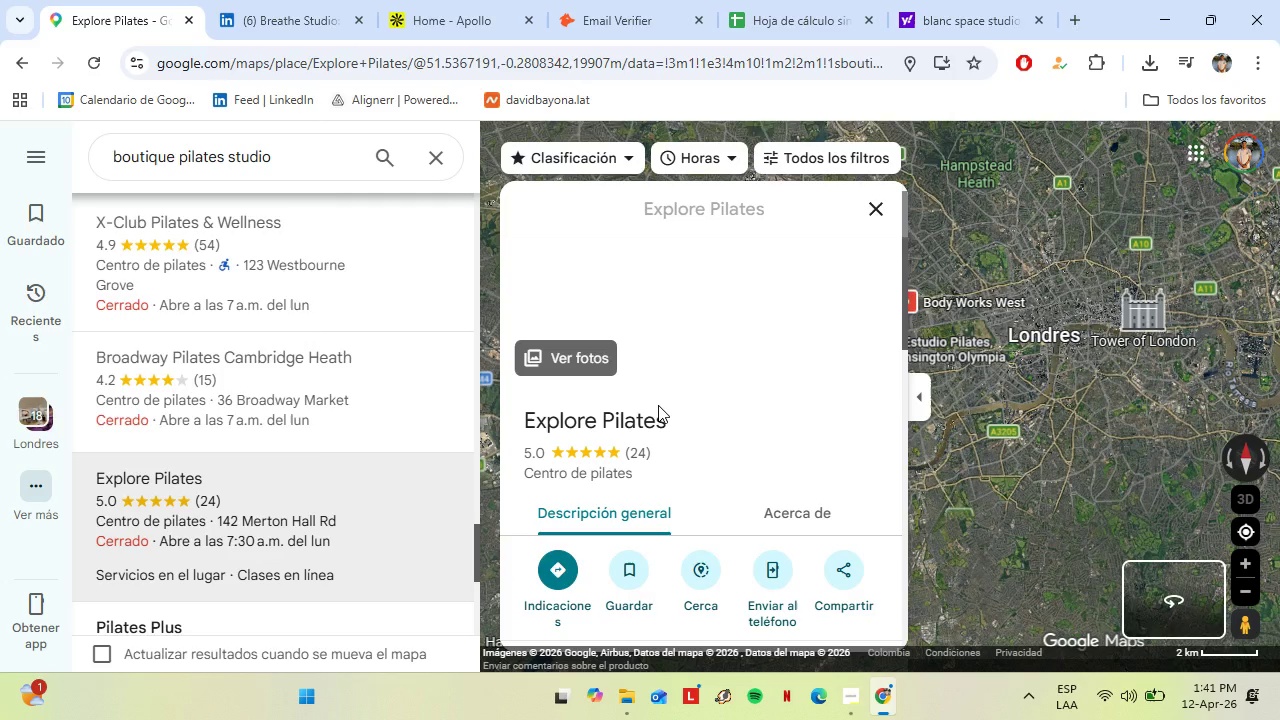 
wait(7.33)
 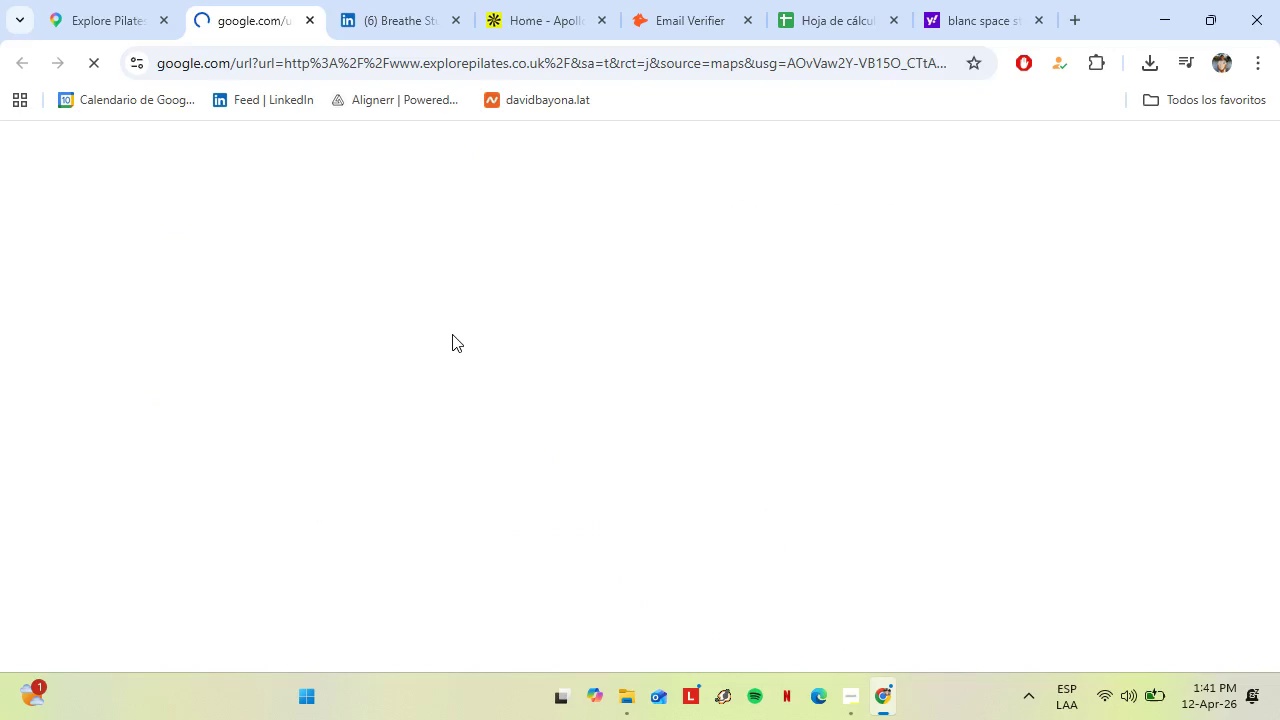 
left_click([795, 0])
 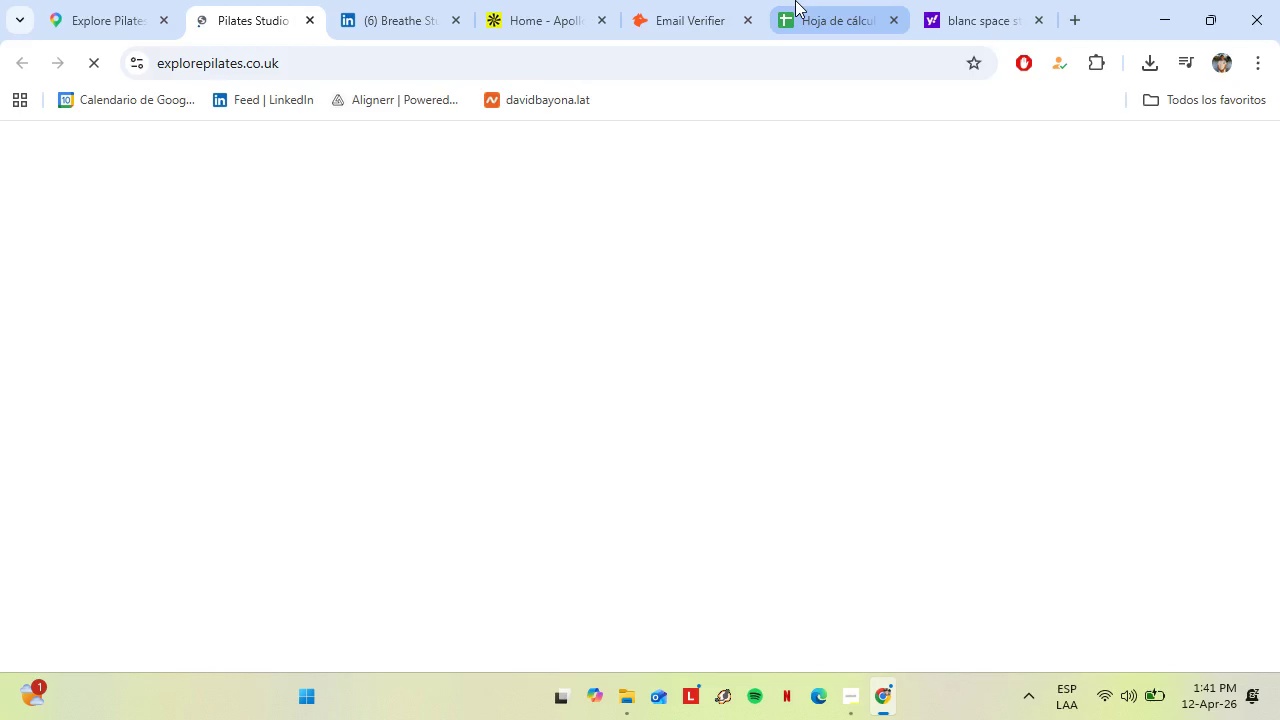 
scroll: coordinate [86, 325], scroll_direction: up, amount: 2.0
 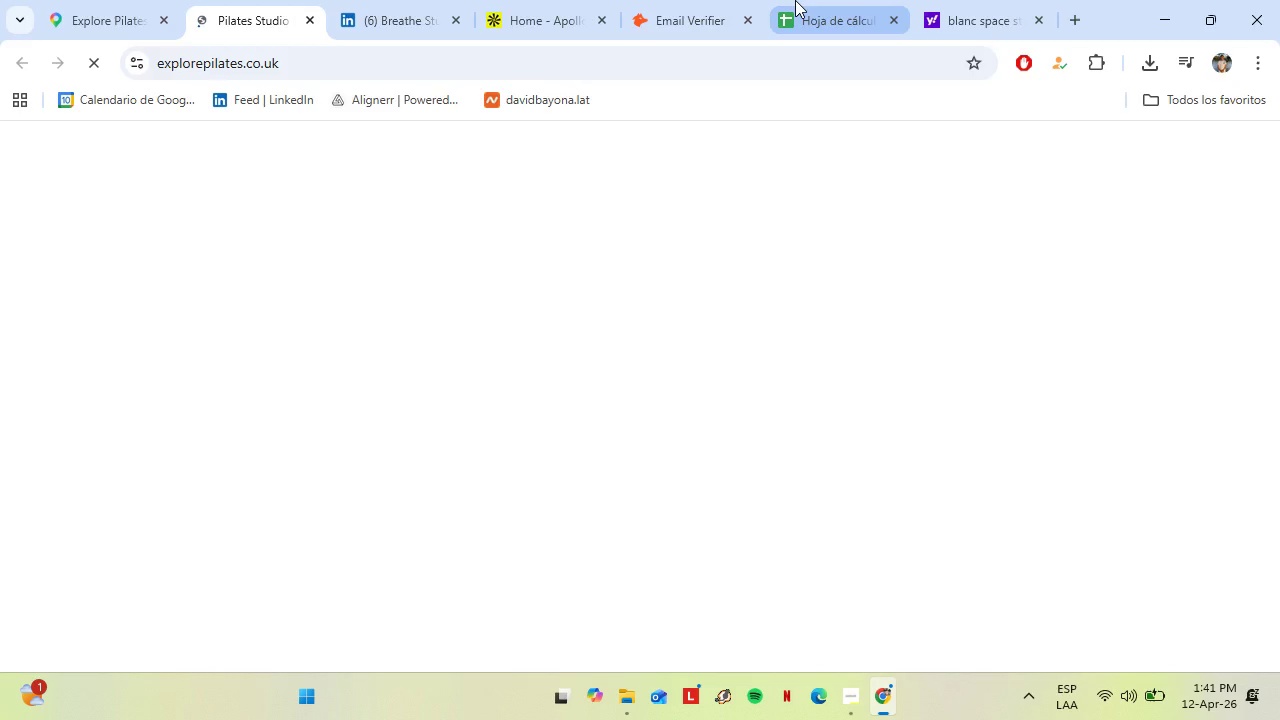 
left_click([75, 316])
 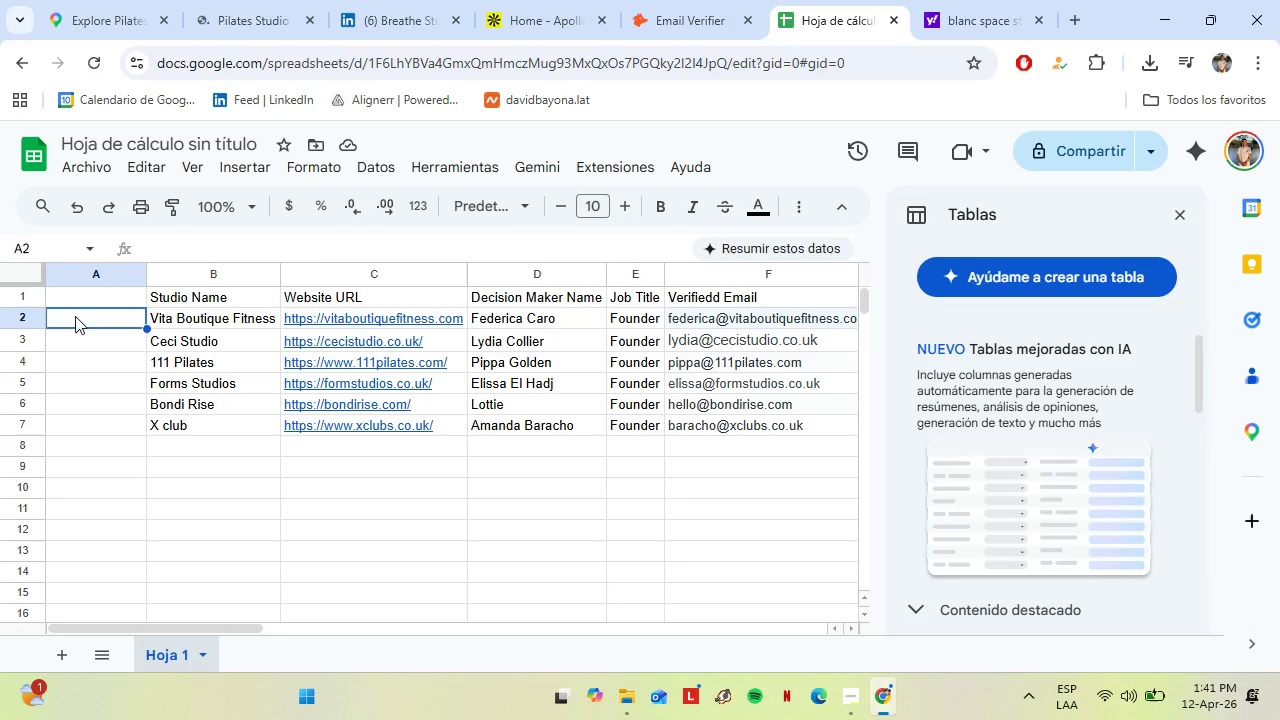 
scroll: coordinate [105, 360], scroll_direction: up, amount: 1.0
 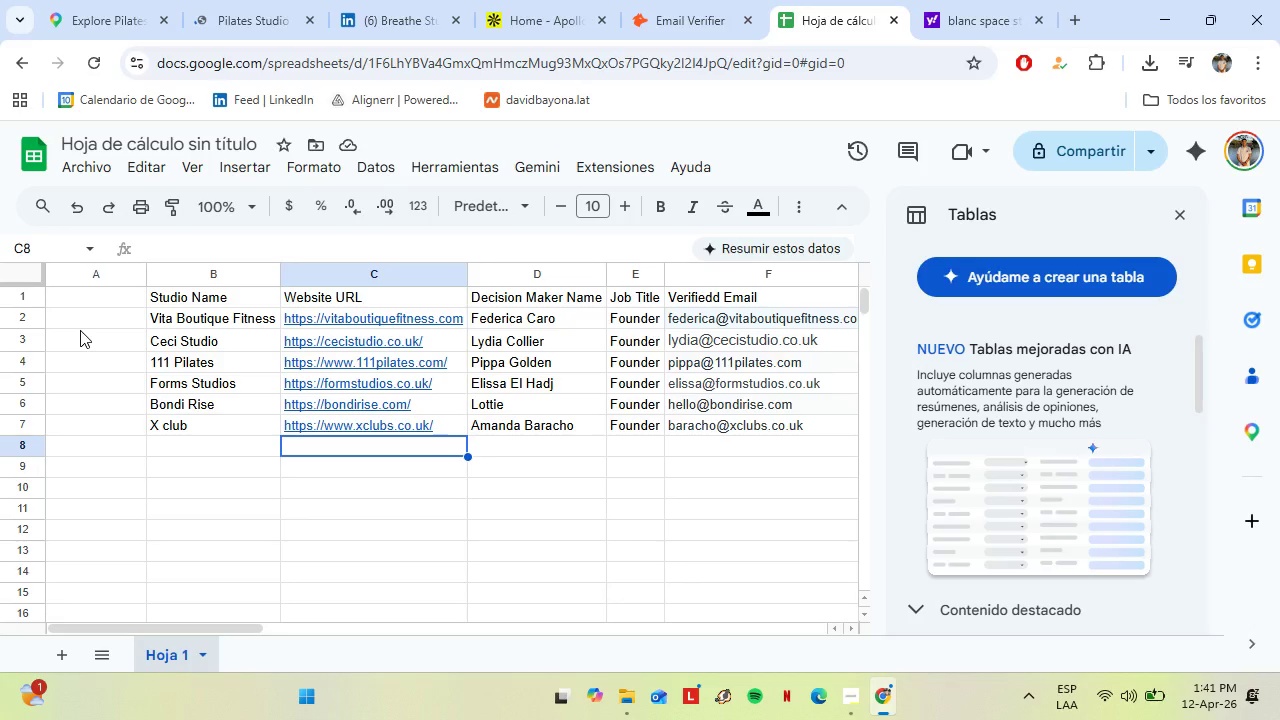 
key(1)
 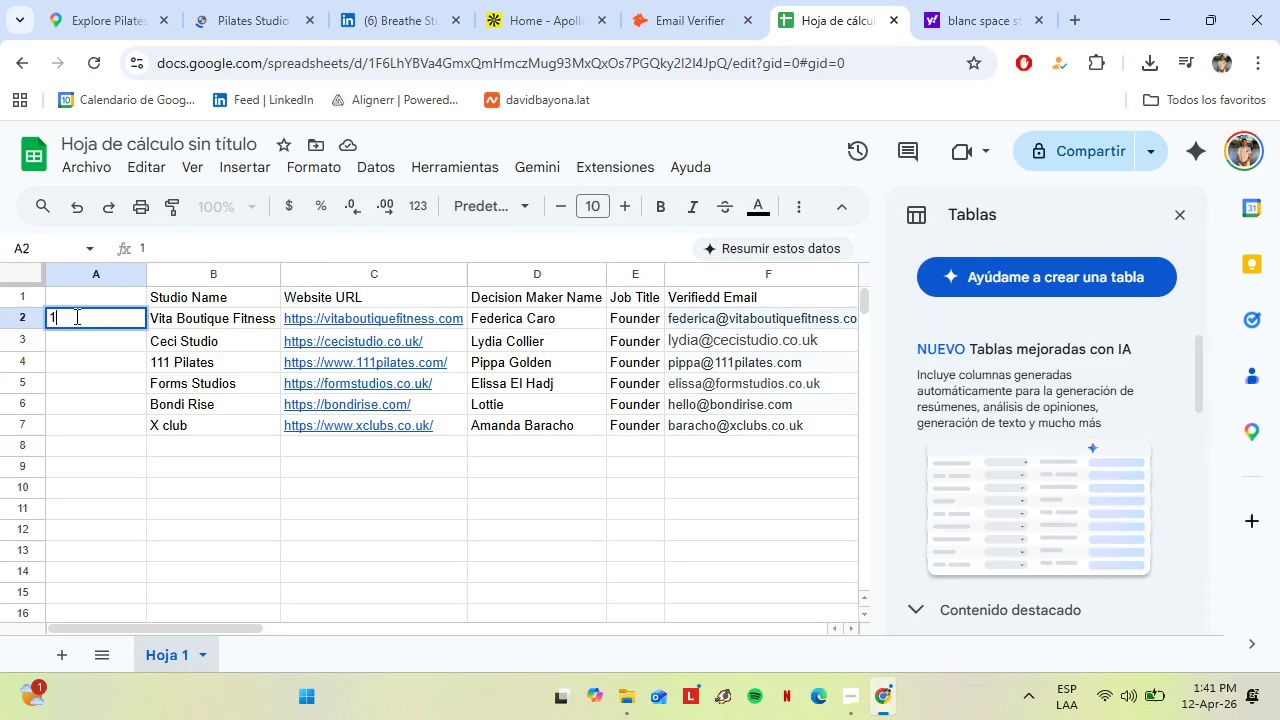 
key(ArrowDown)
 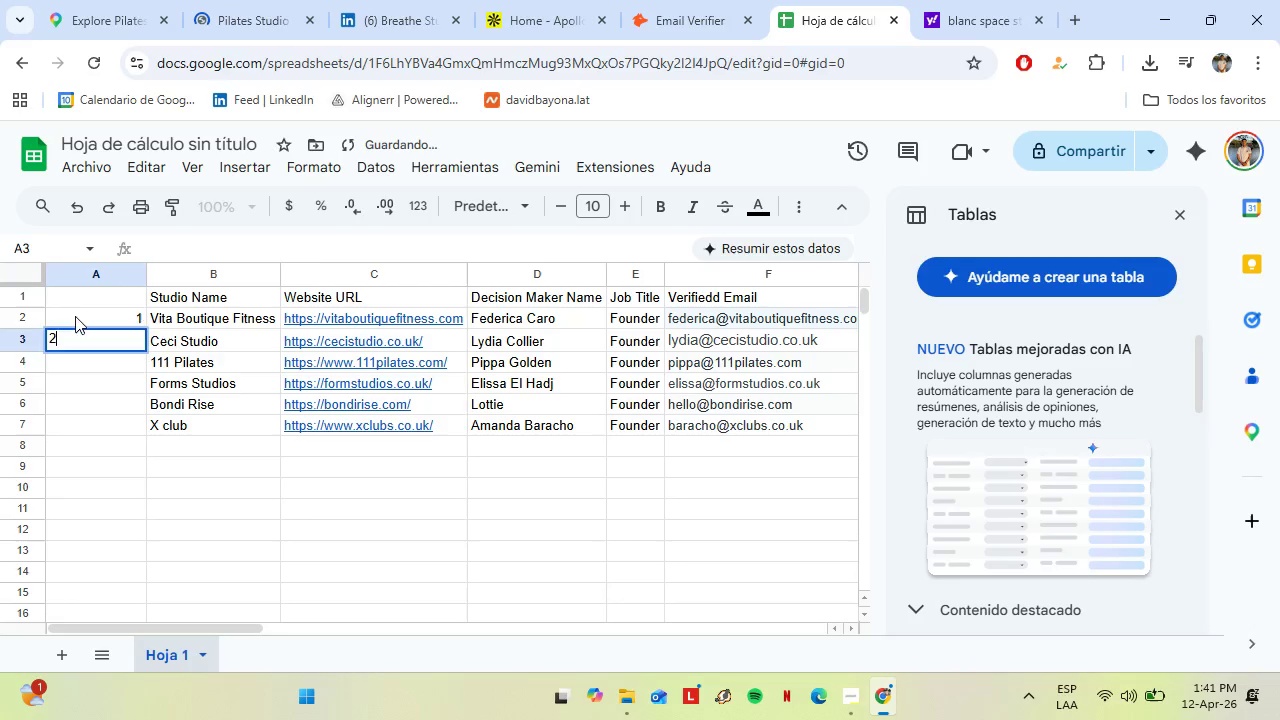 
key(2)
 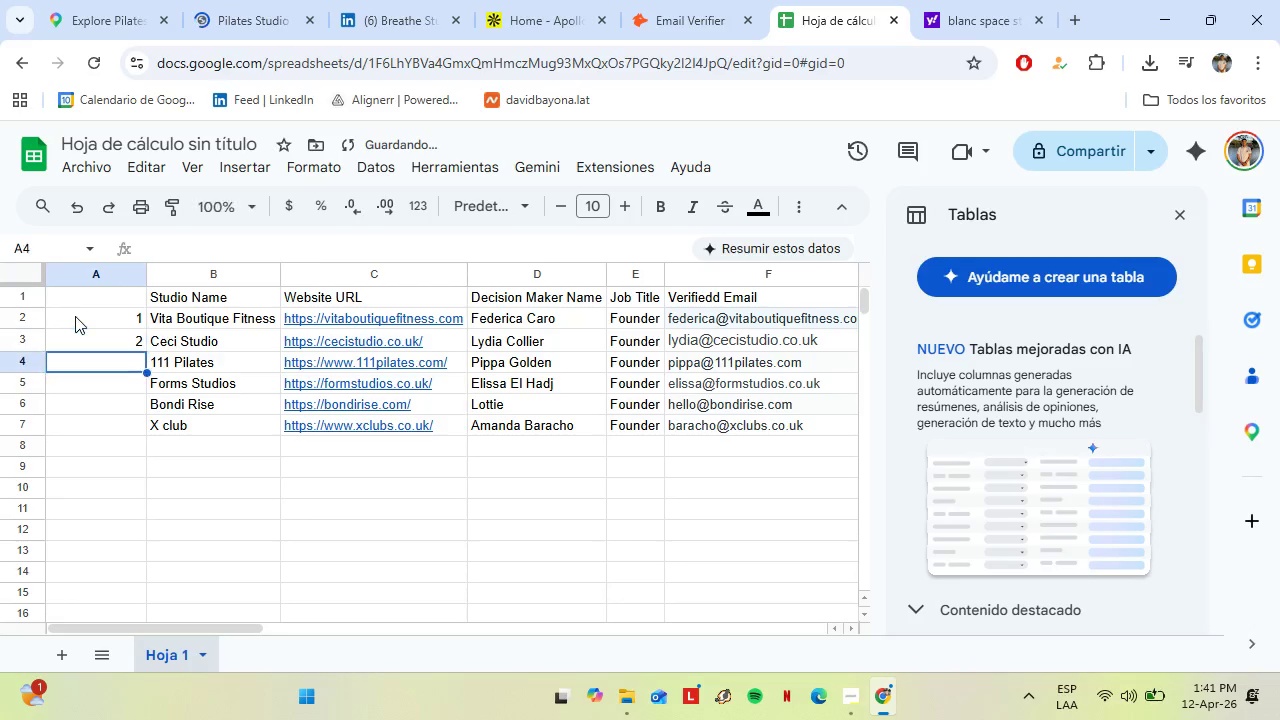 
key(ArrowDown)
 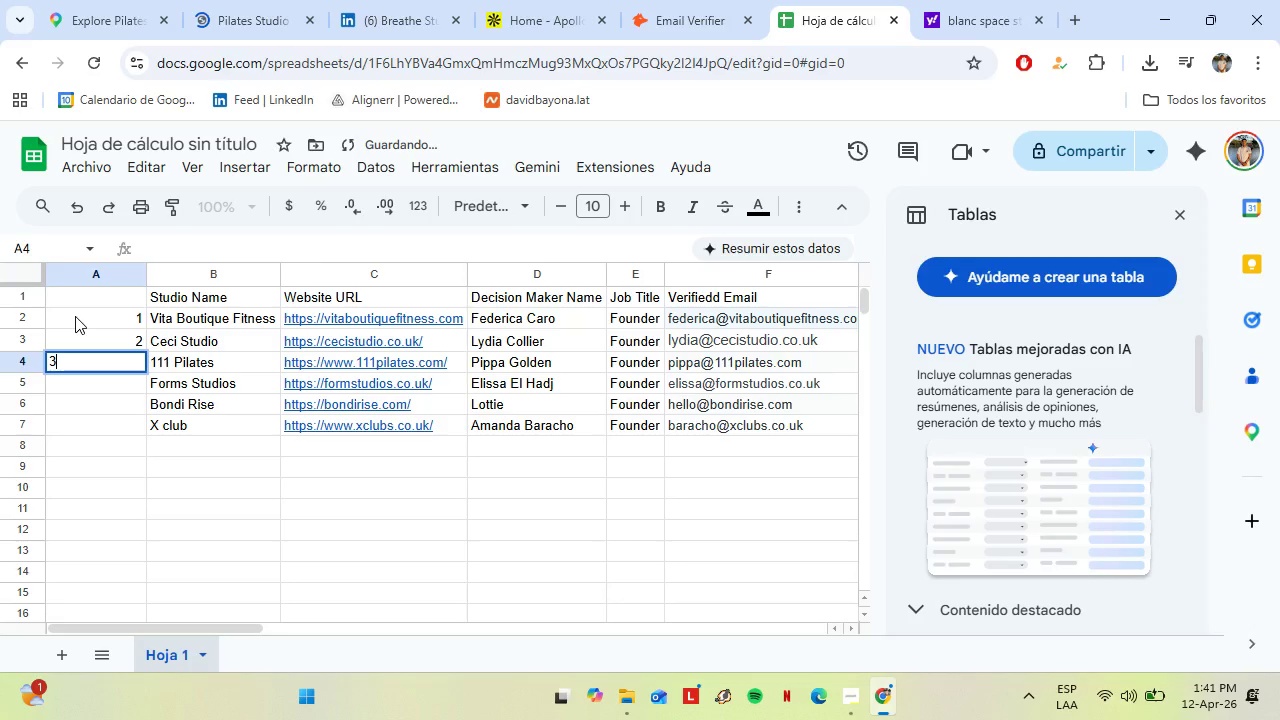 
key(3)
 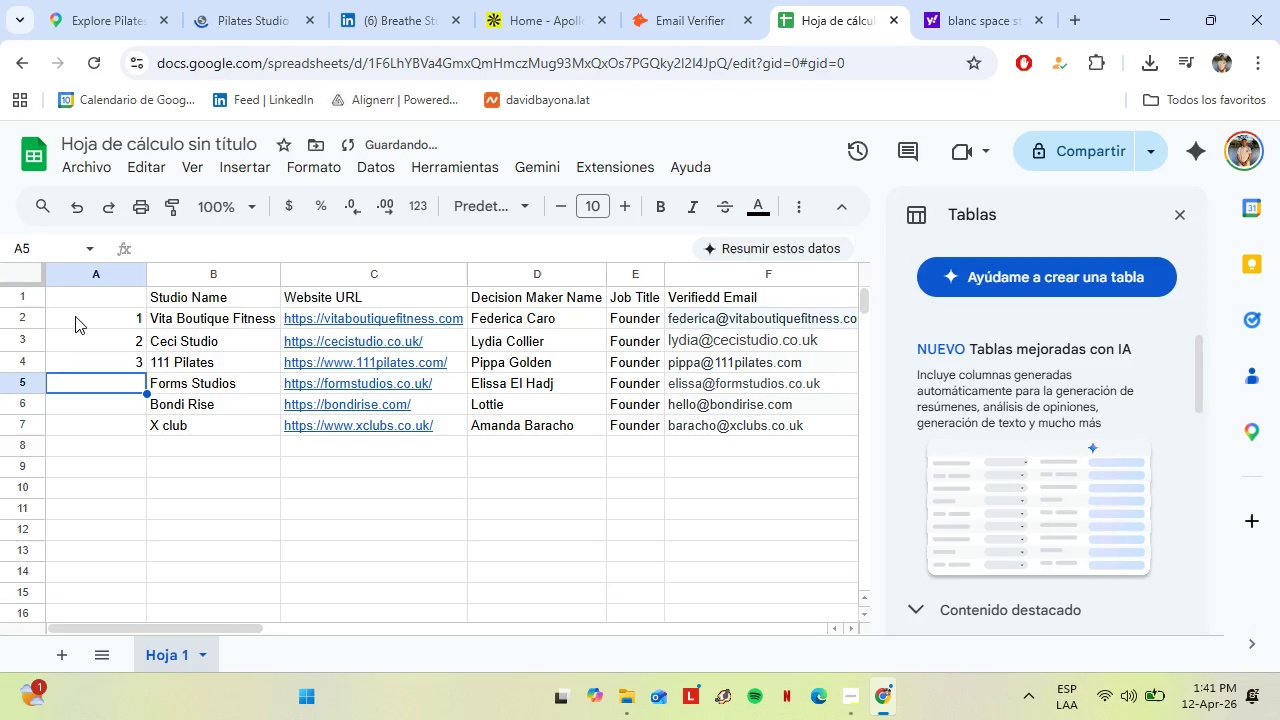 
key(ArrowDown)
 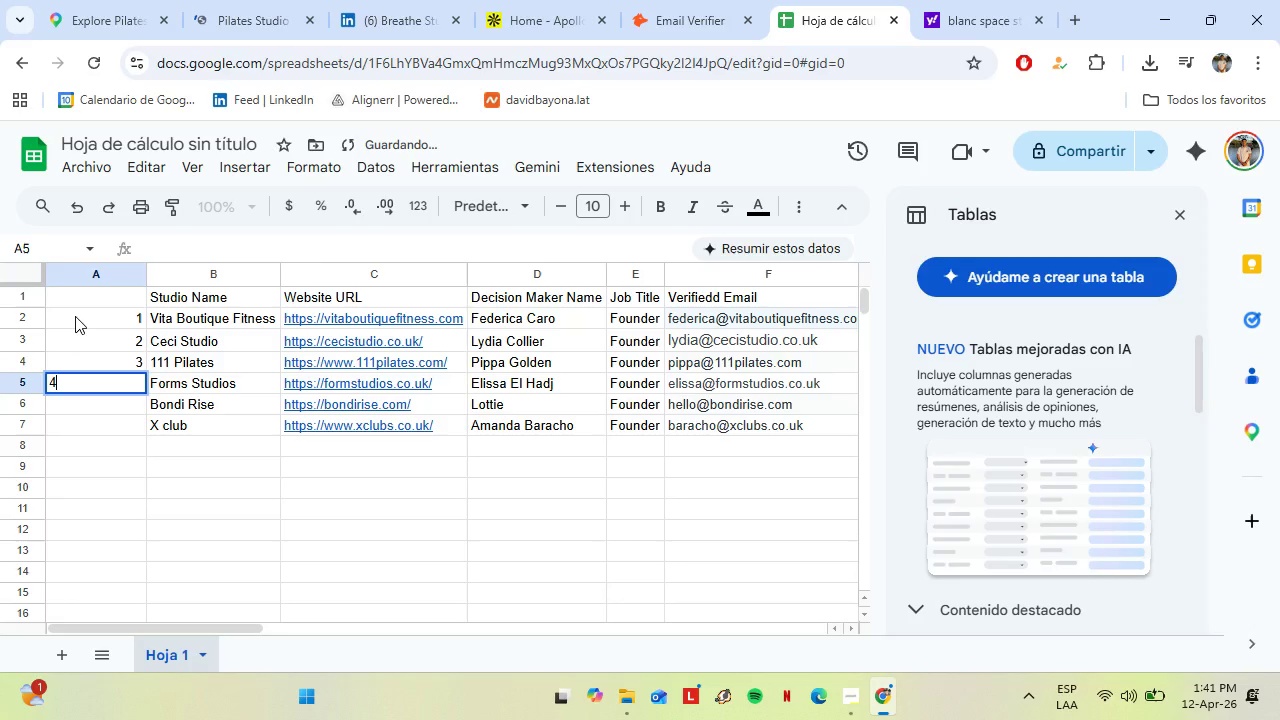 
key(4)
 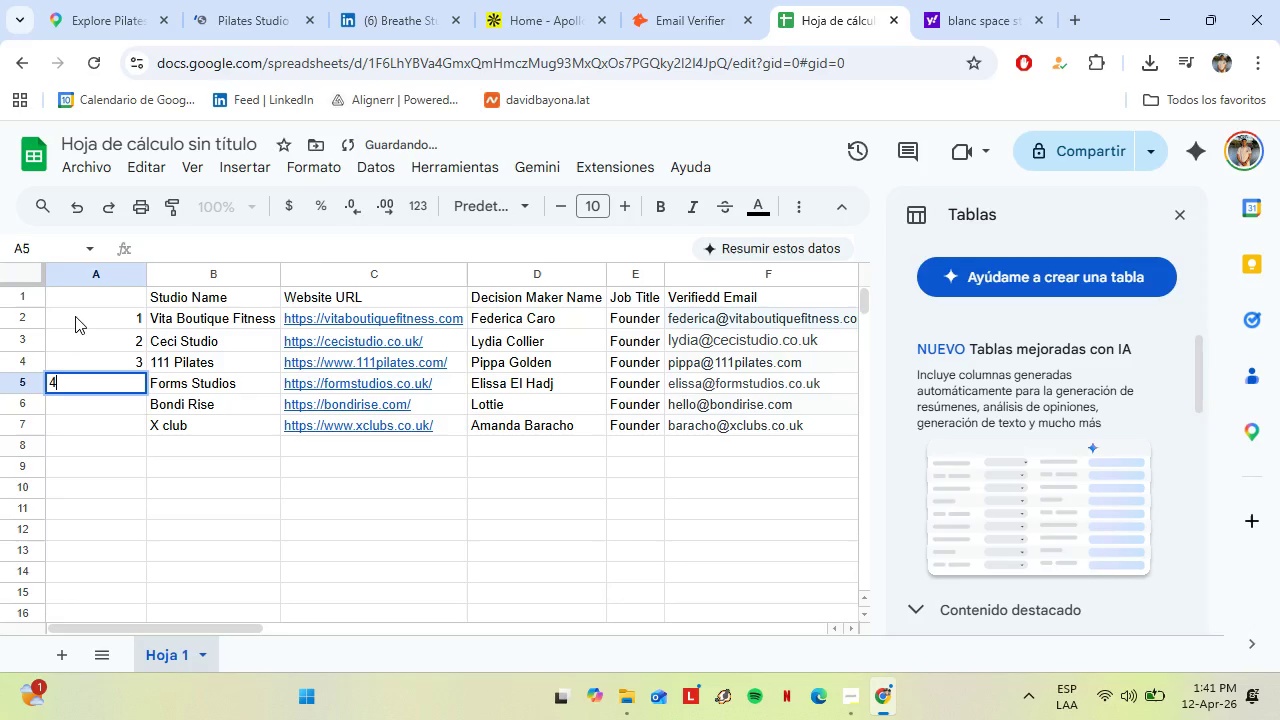 
key(ArrowDown)
 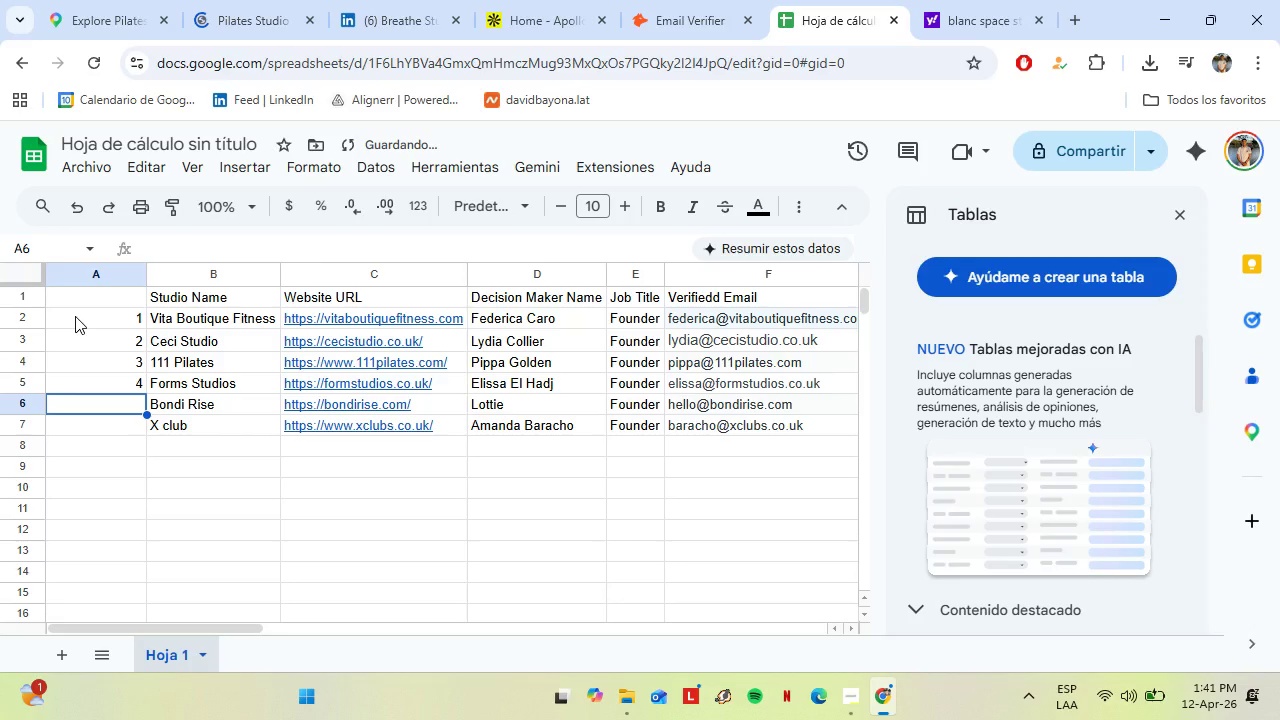 
key(4)
 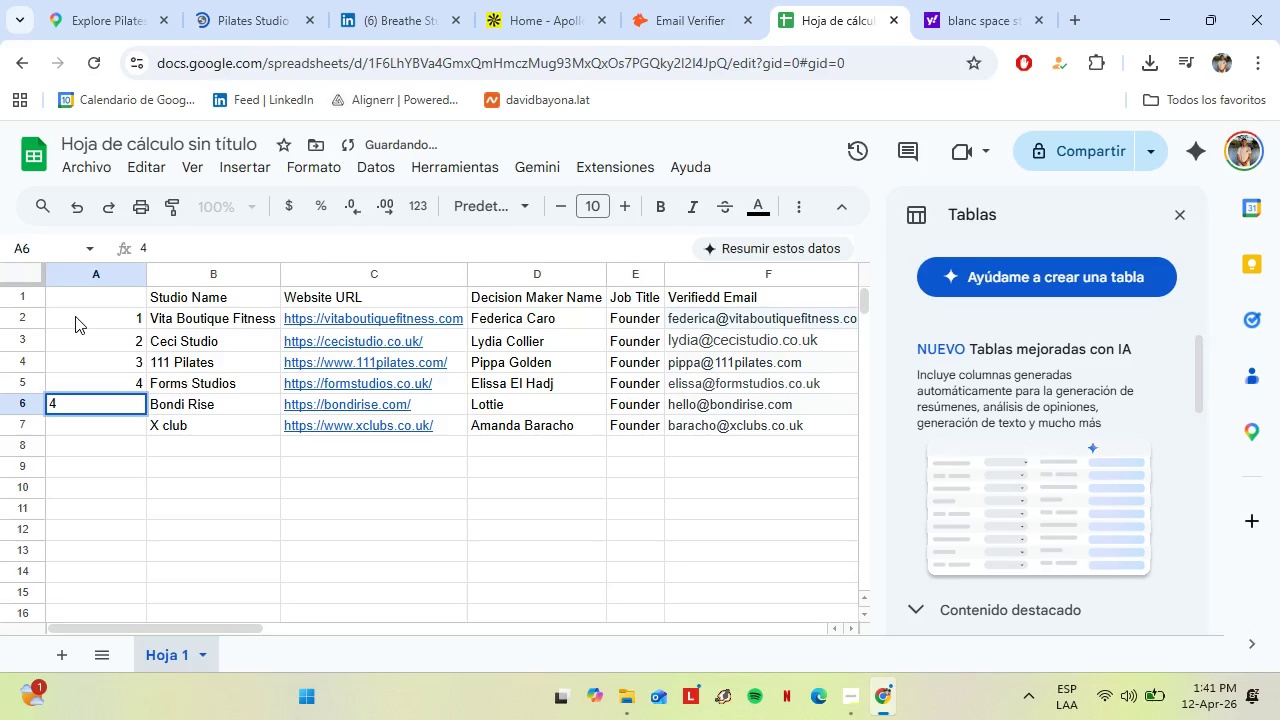 
key(Backspace)
 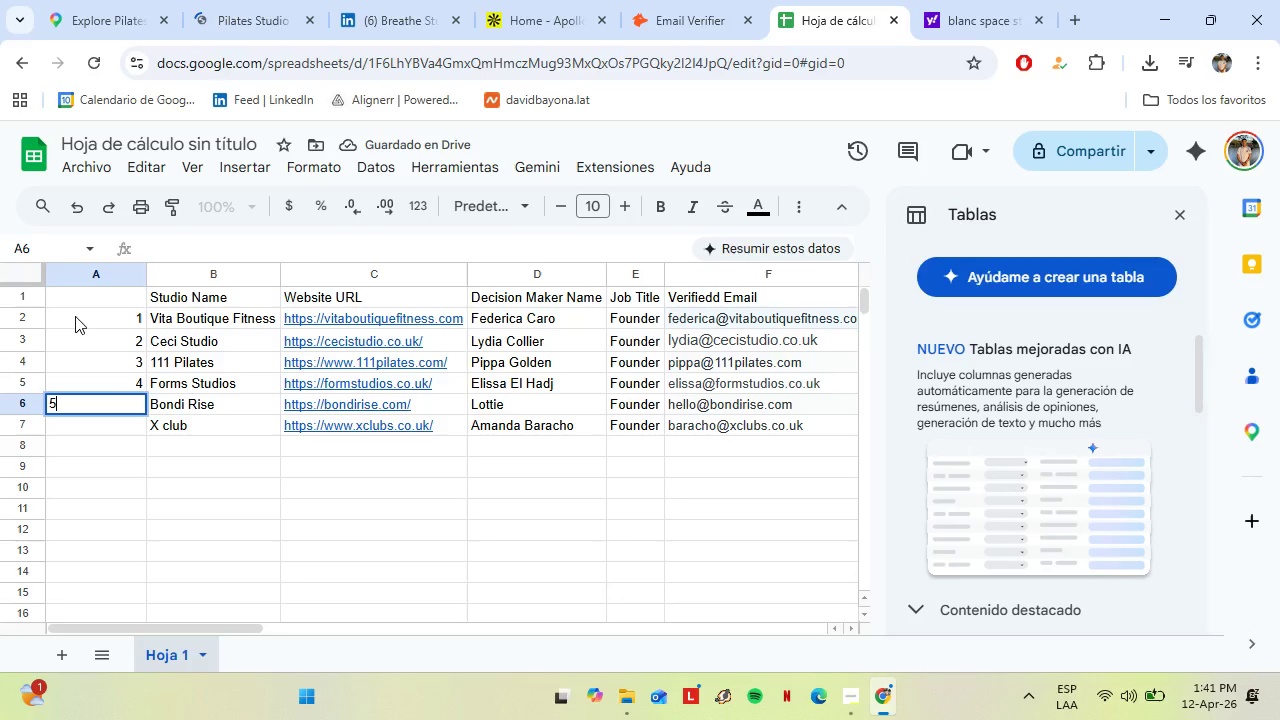 
key(5)
 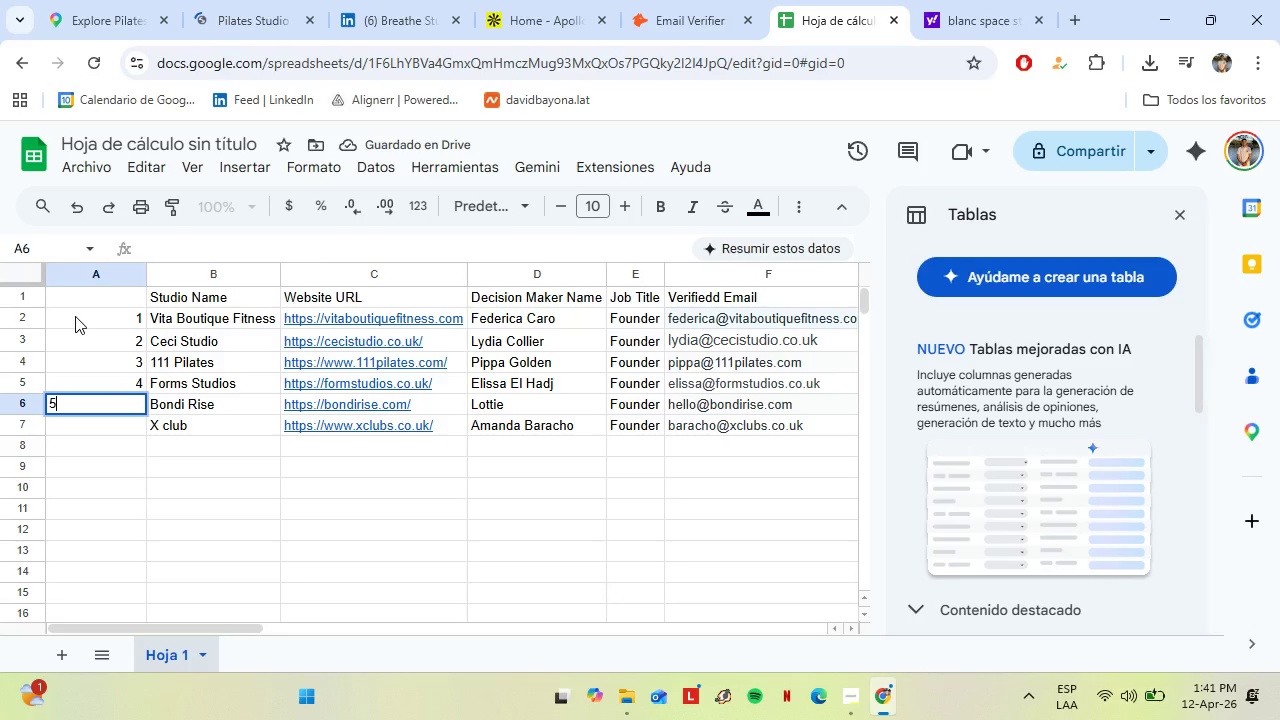 
key(ArrowDown)
 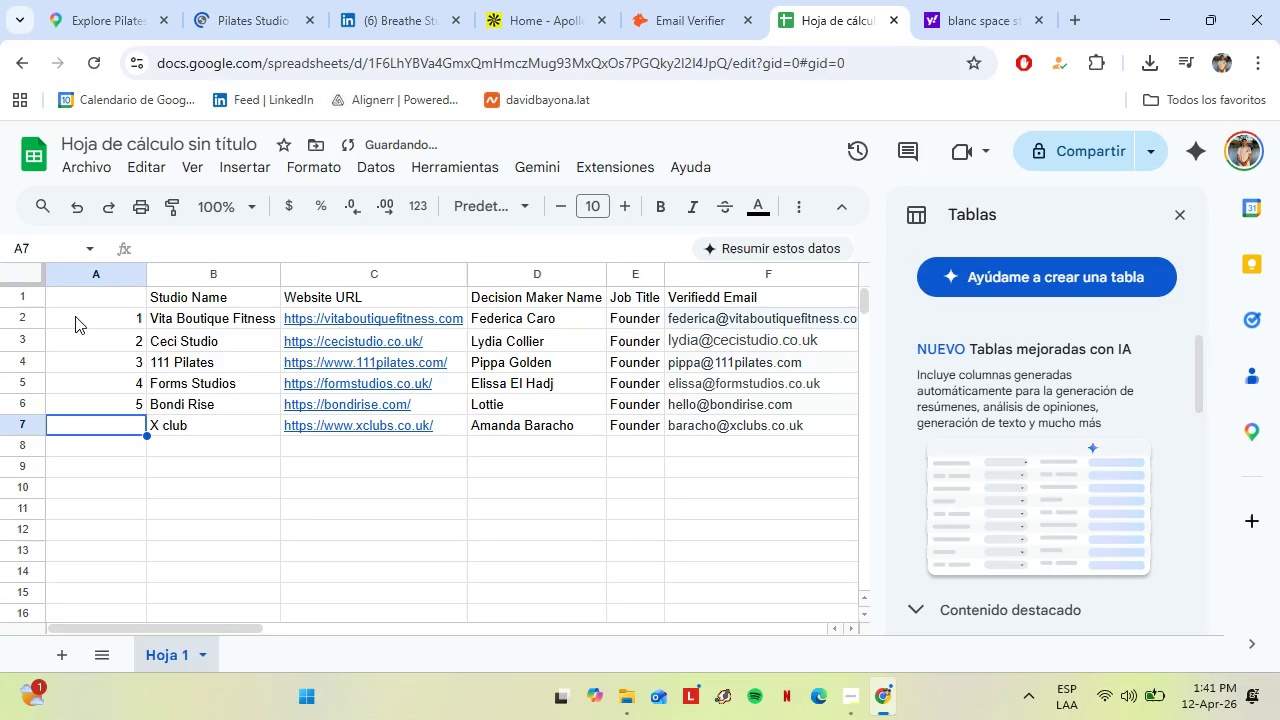 
key(6)
 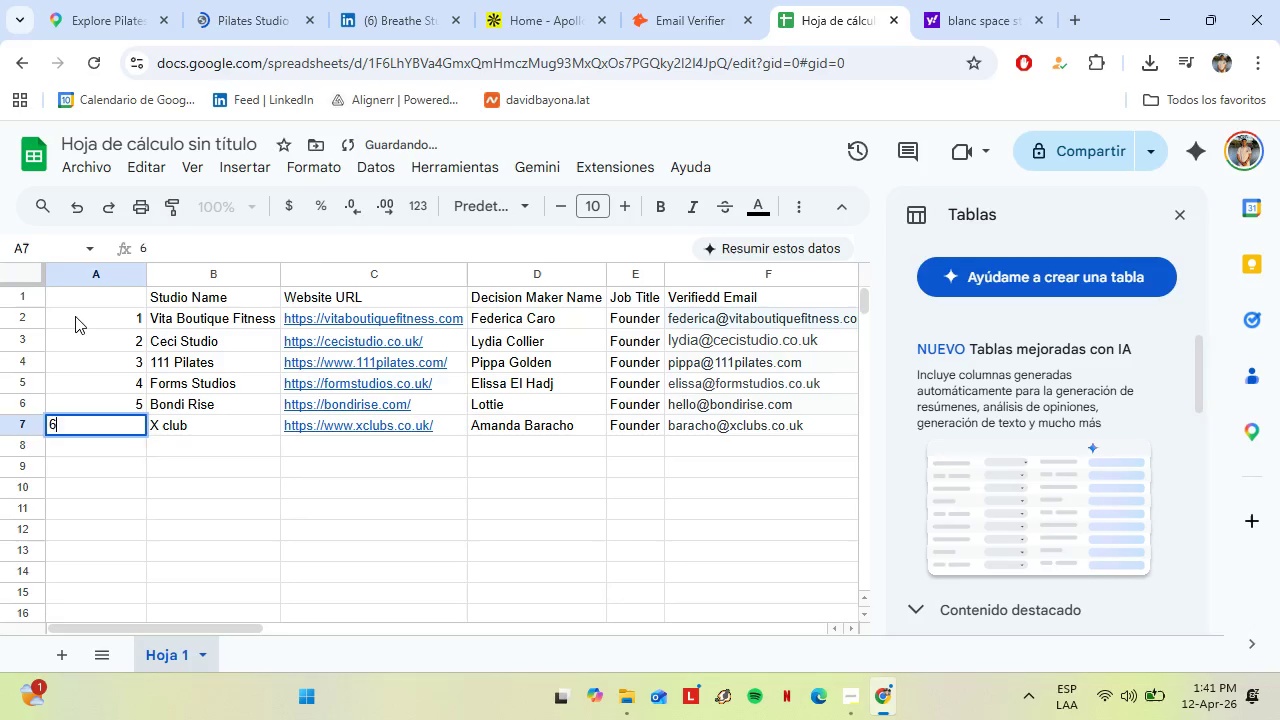 
key(ArrowDown)
 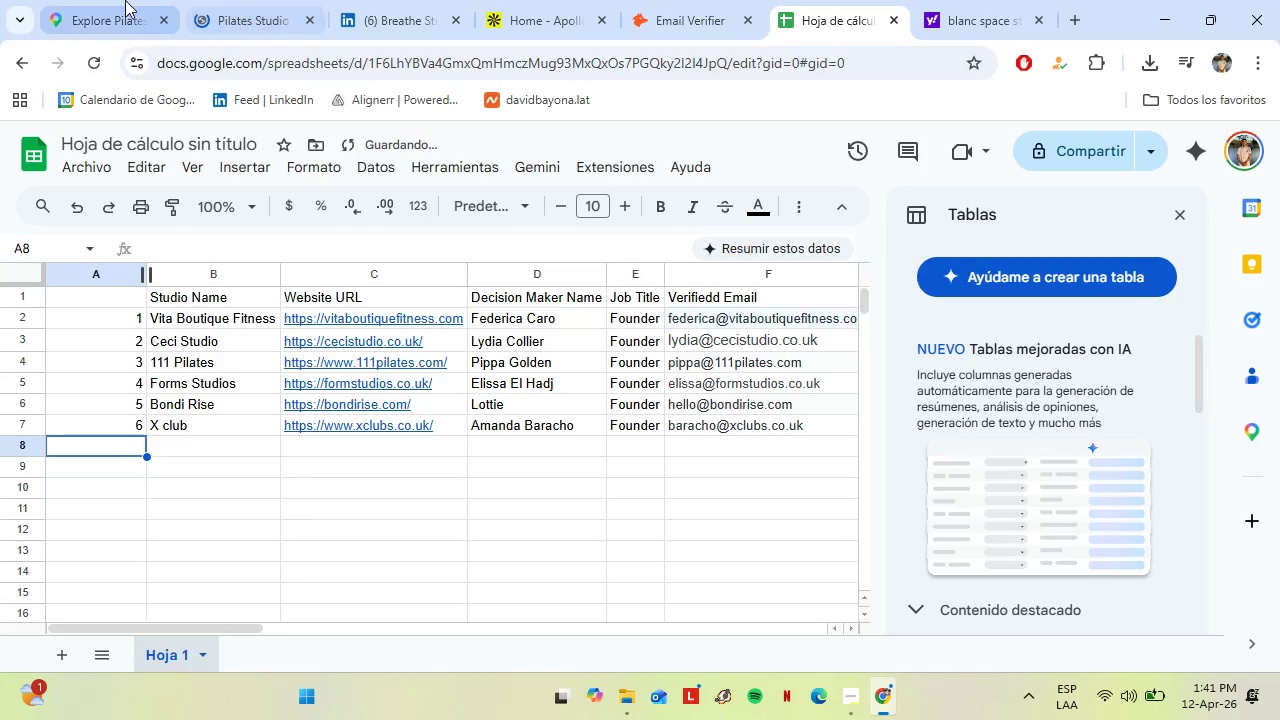 
left_click([124, 0])
 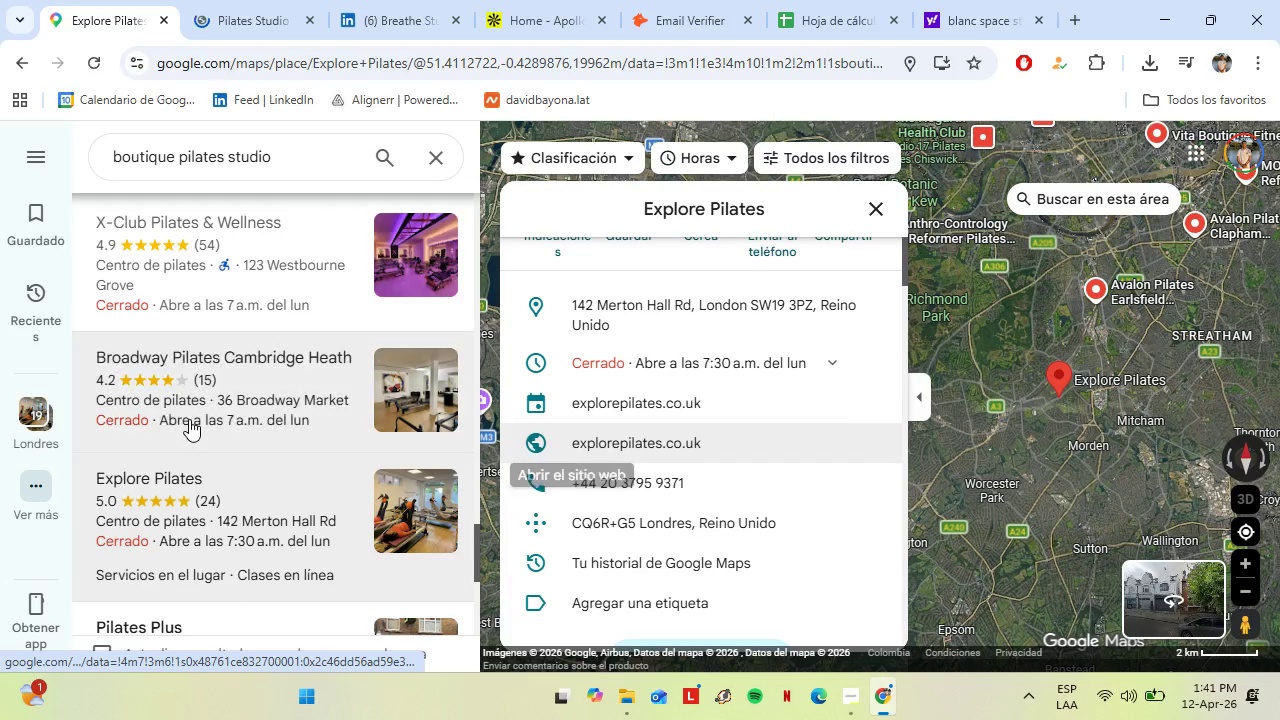 
scroll: coordinate [234, 450], scroll_direction: down, amount: 2.0
 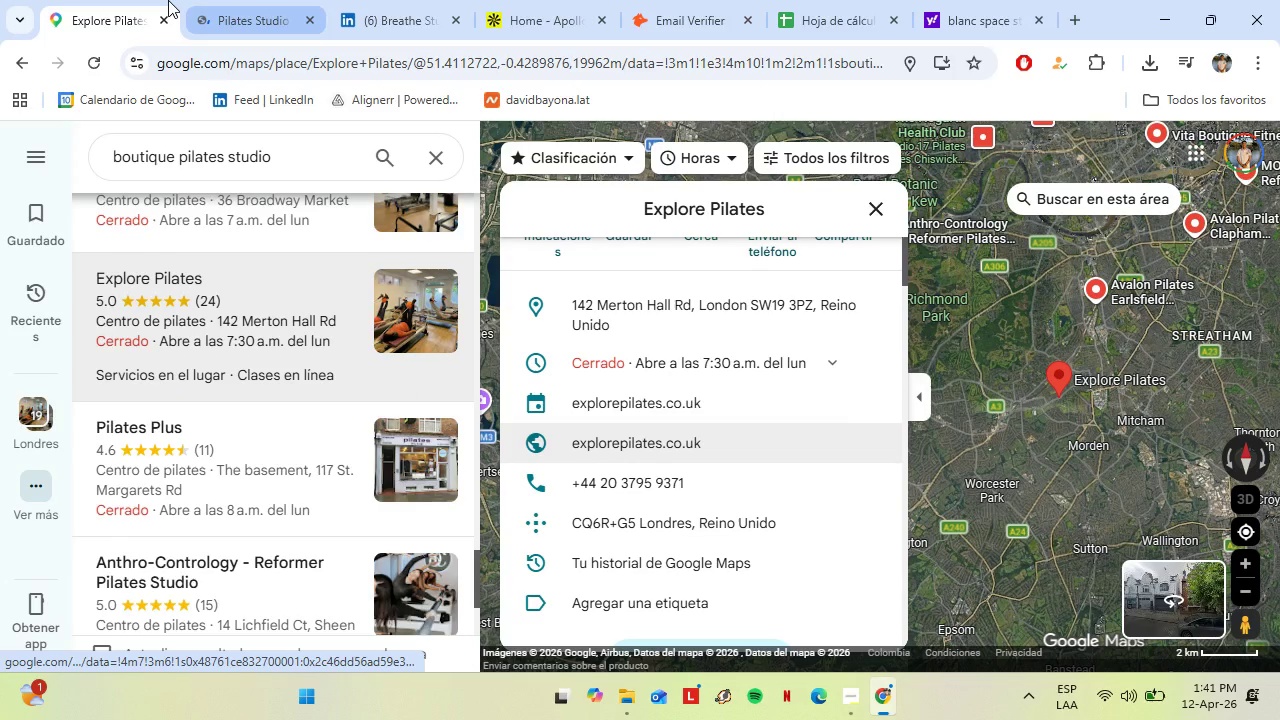 
left_click([238, 0])
 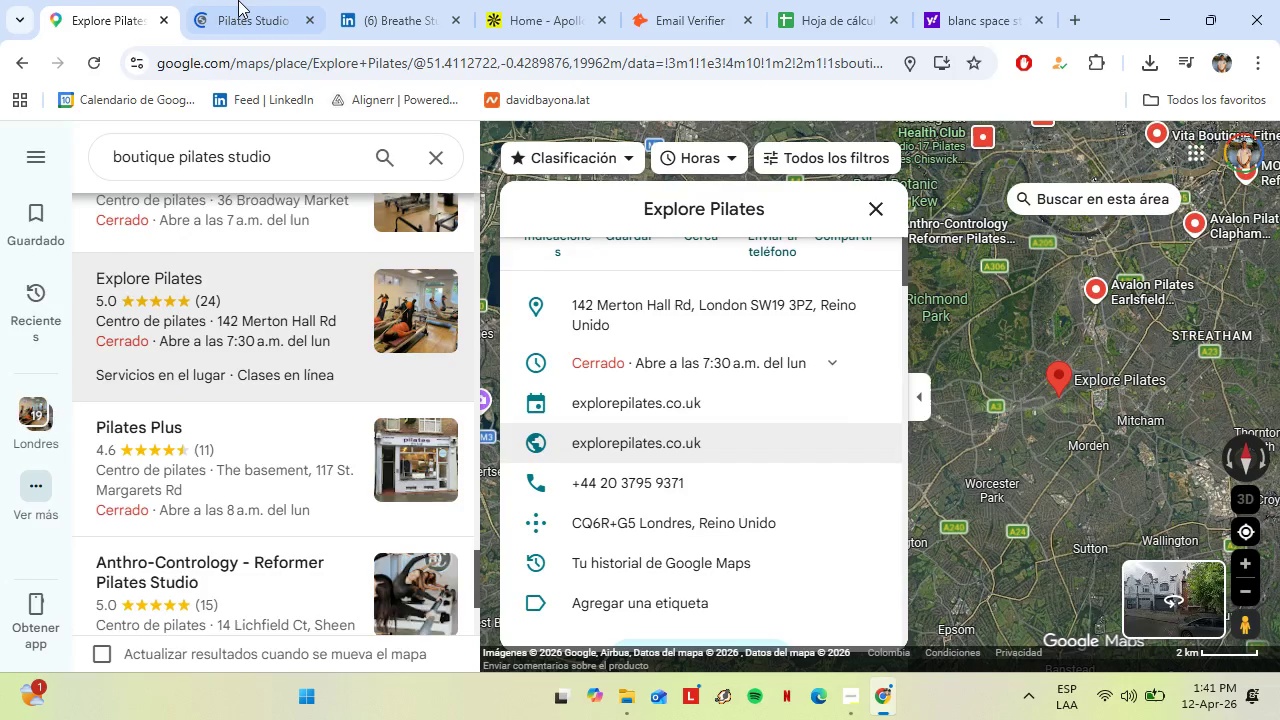 
left_click([244, 62])
 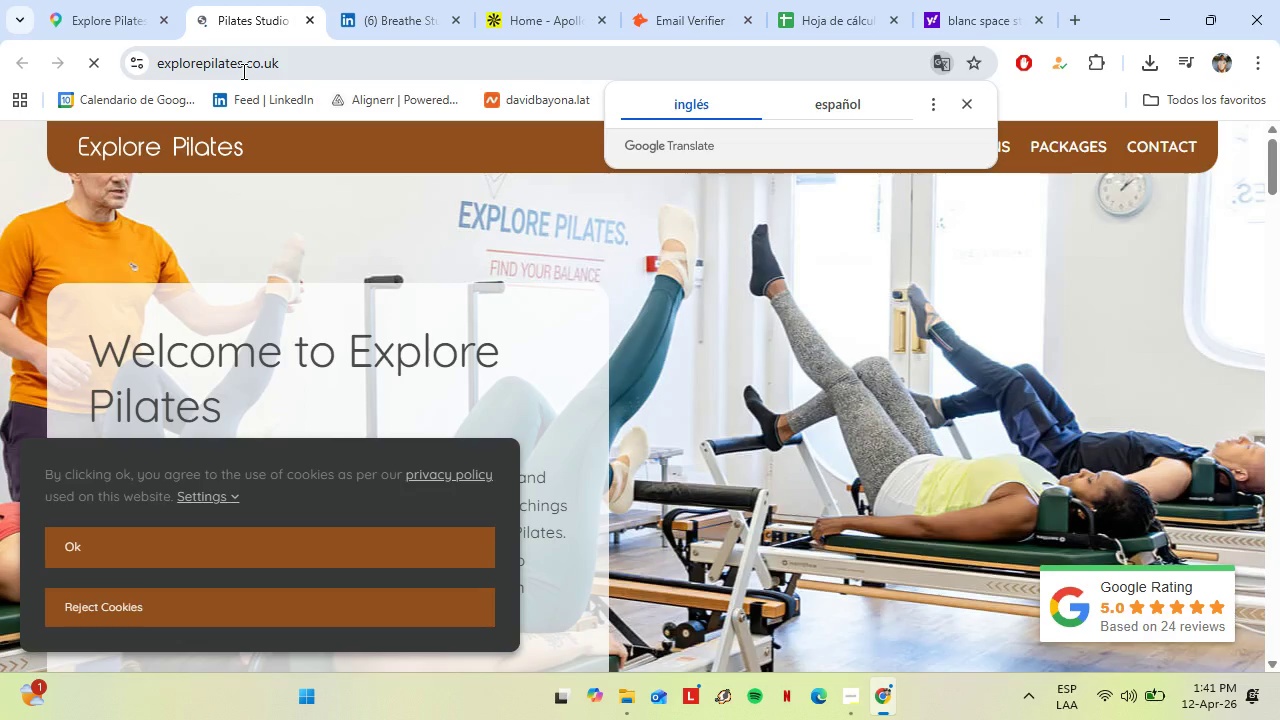 
key(Control+C)
 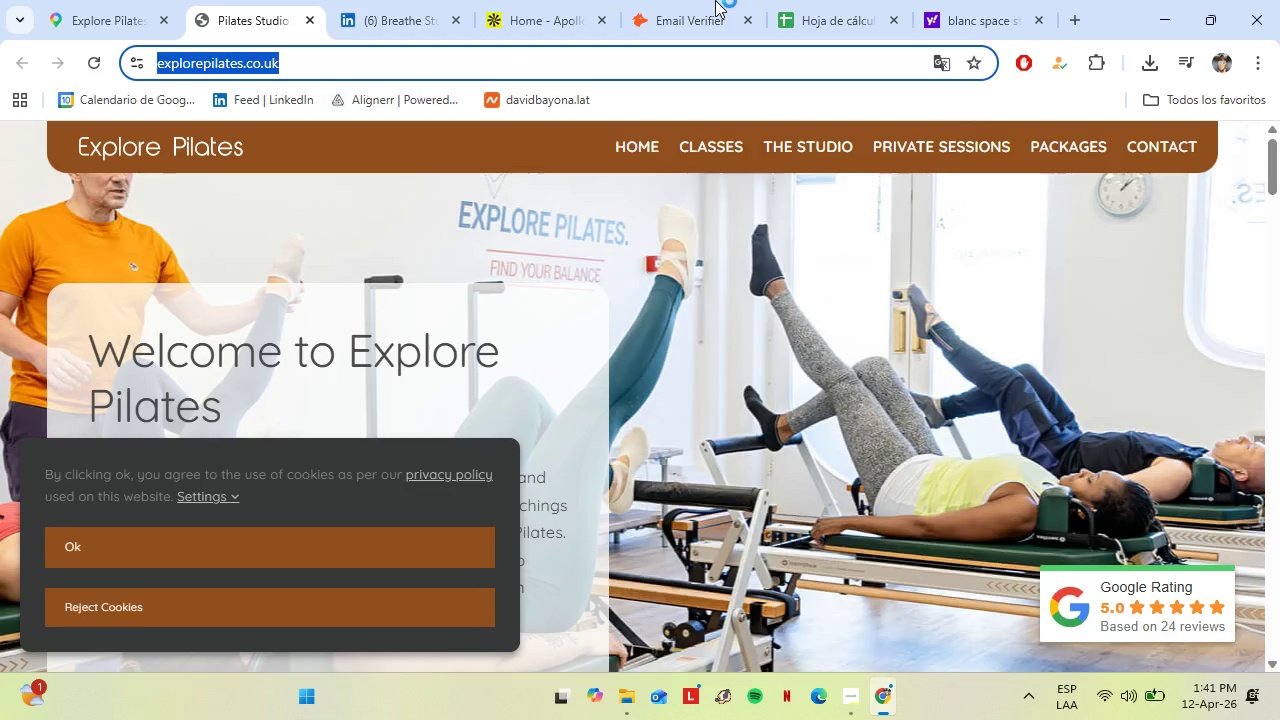 
left_click([715, 0])
 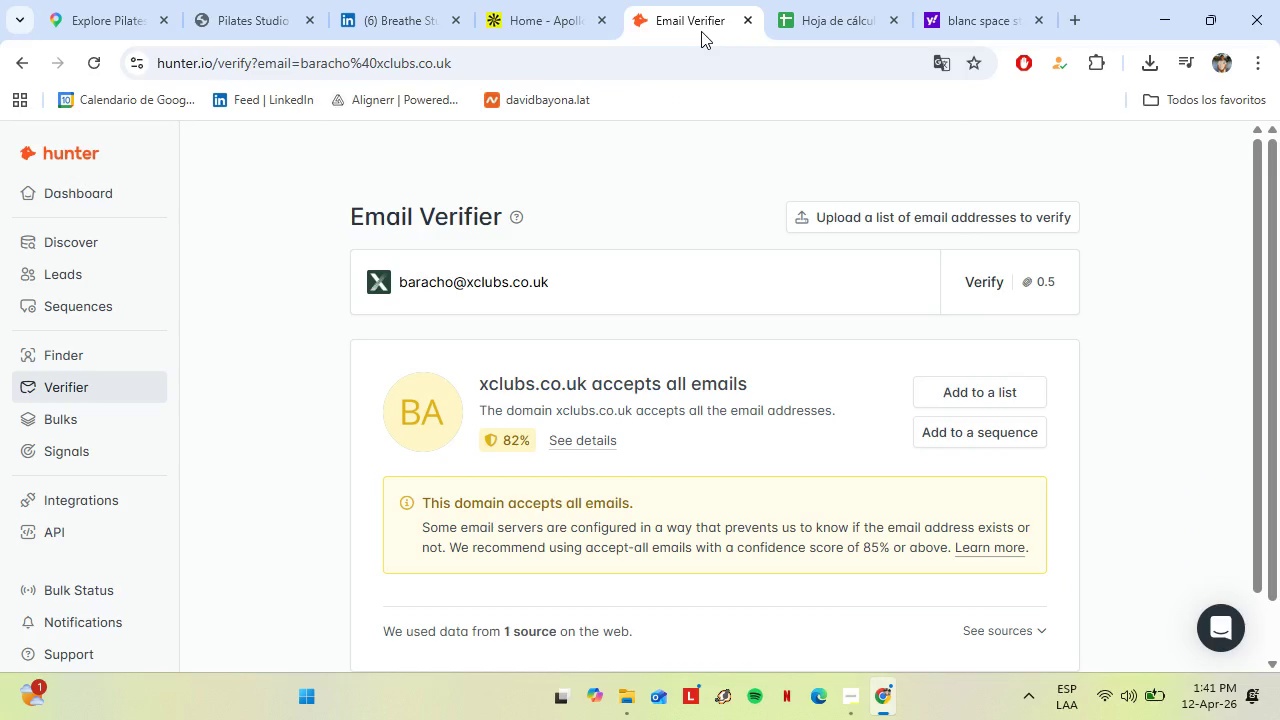 
scroll: coordinate [362, 334], scroll_direction: up, amount: 1.0
 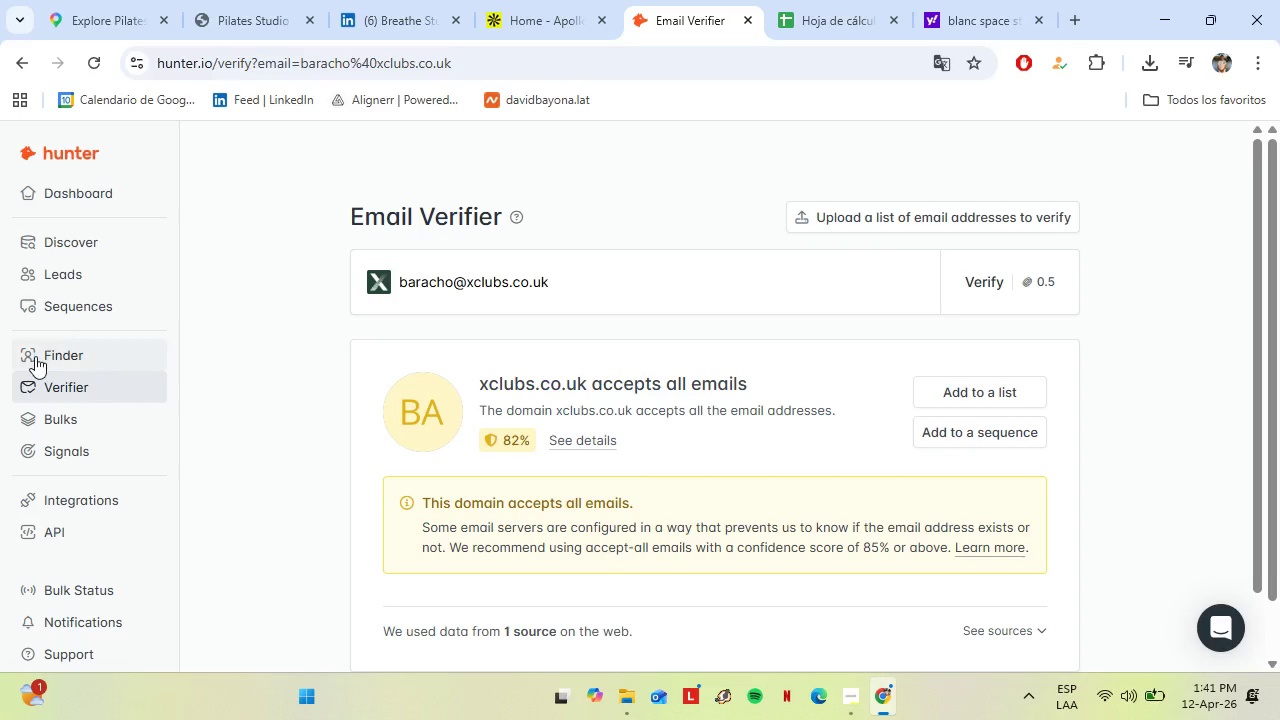 
left_click([35, 356])
 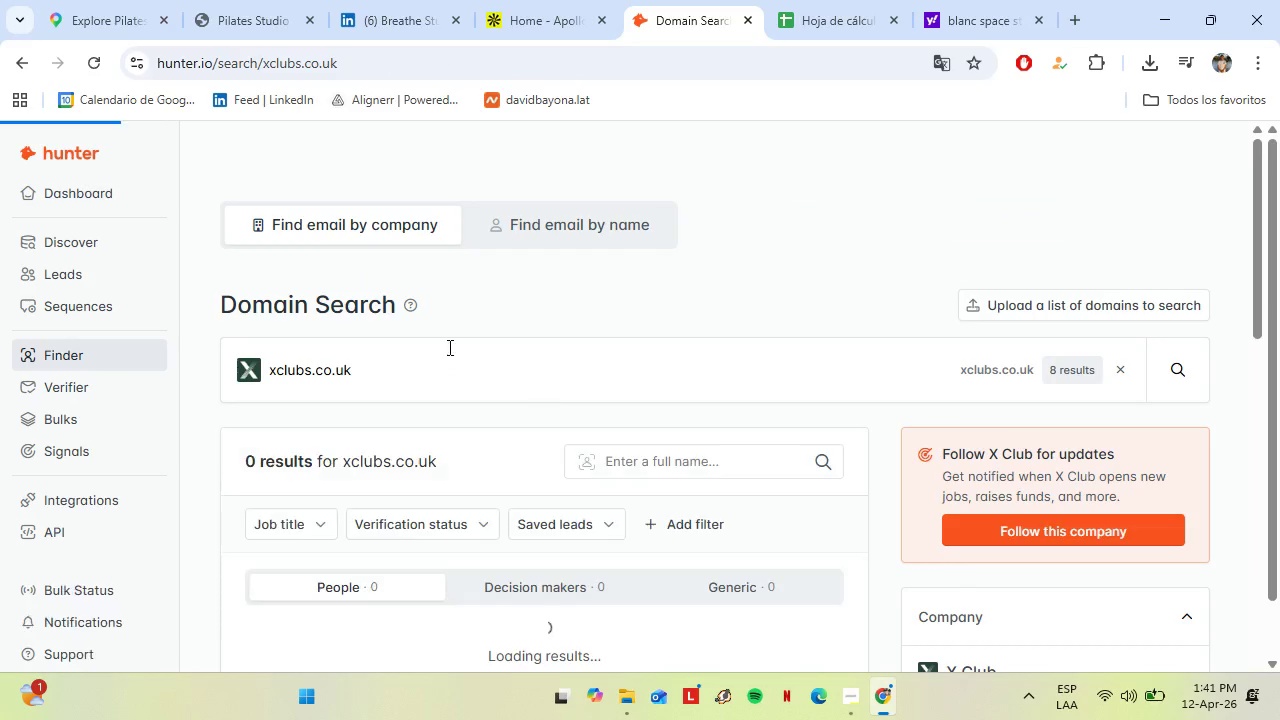 
left_click_drag(start_coordinate=[436, 364], to_coordinate=[245, 368])
 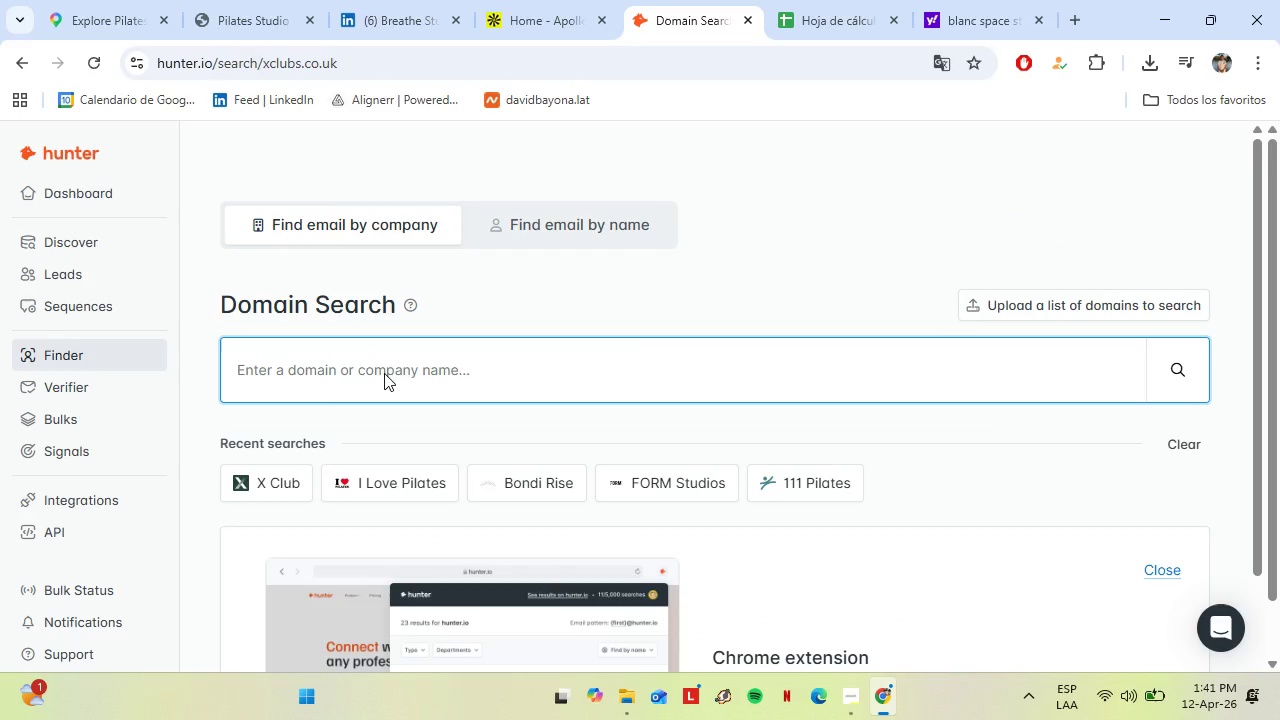 
key(Control+V)
 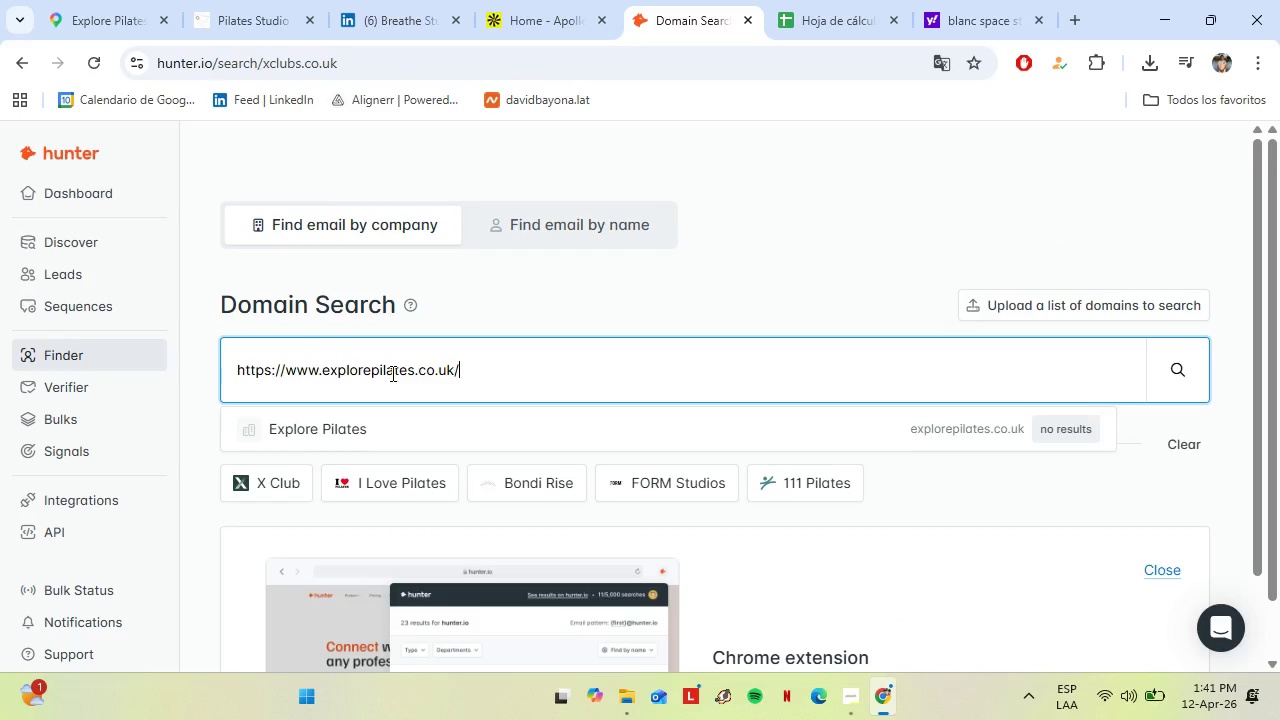 
left_click([339, 432])
 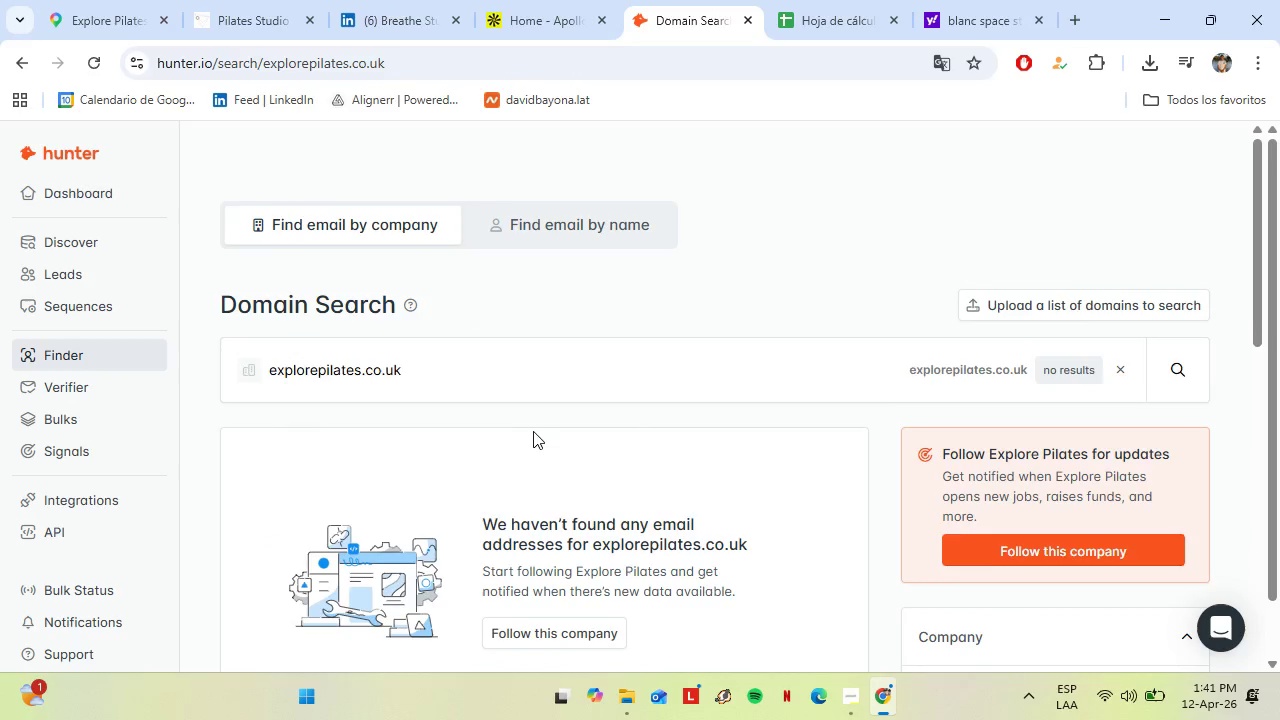 
scroll: coordinate [534, 431], scroll_direction: down, amount: 2.0
 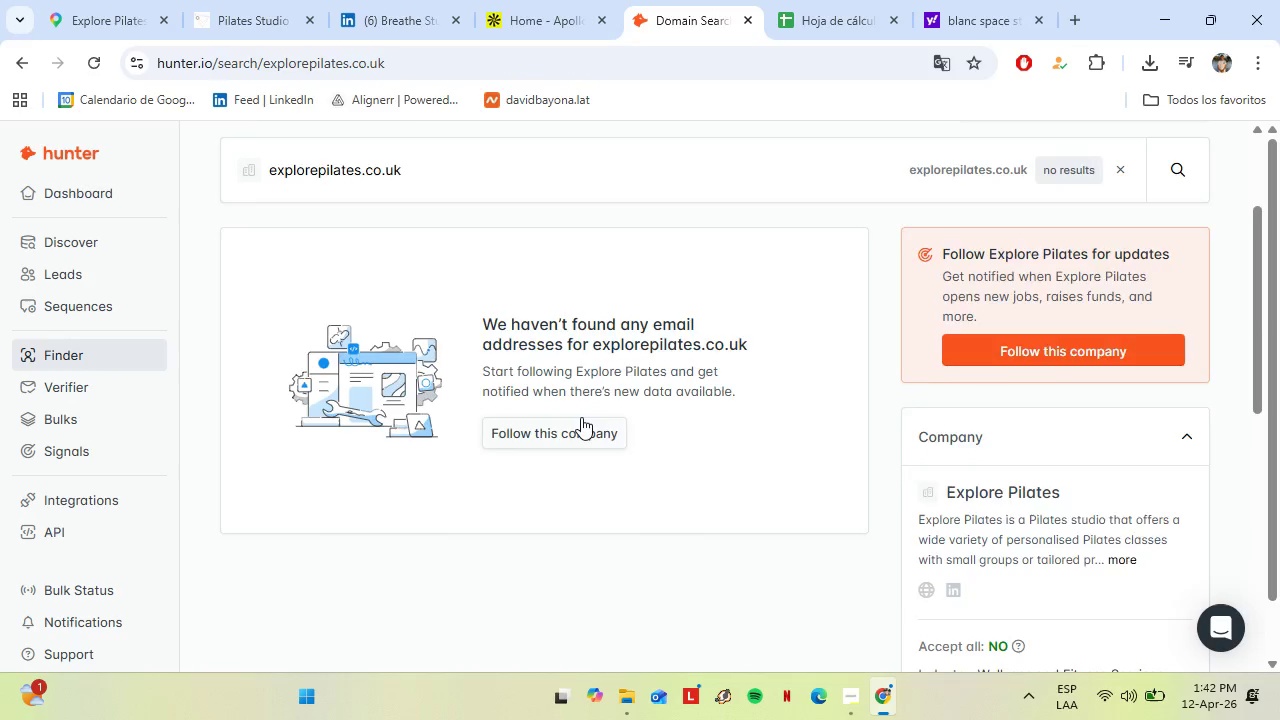 
scroll: coordinate [581, 417], scroll_direction: up, amount: 3.0
 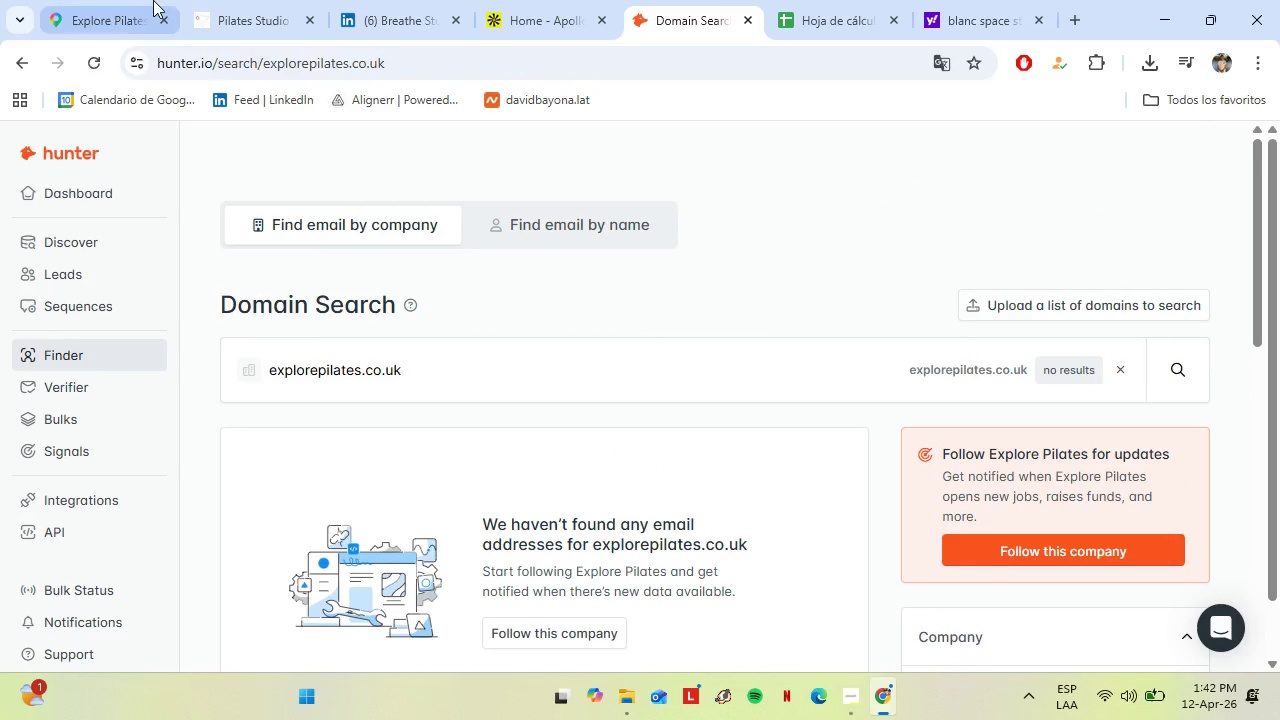 
left_click([153, 0])
 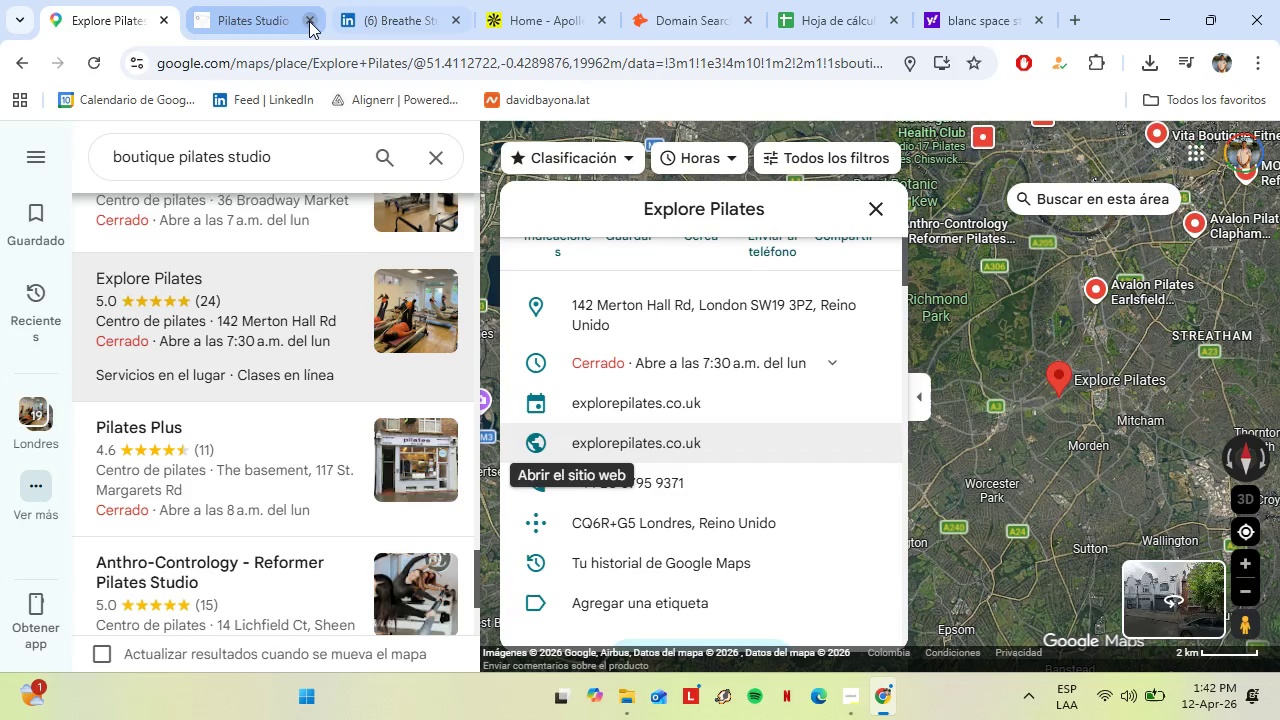 
left_click([309, 21])
 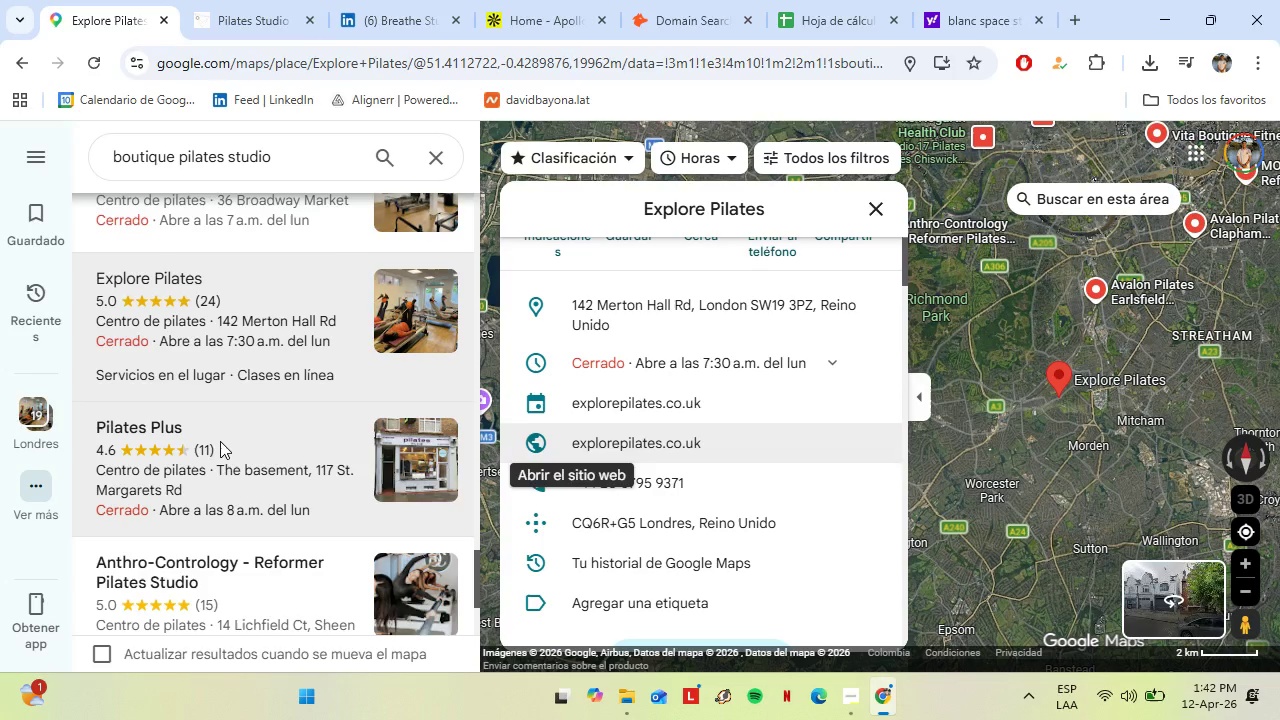 
left_click([220, 441])
 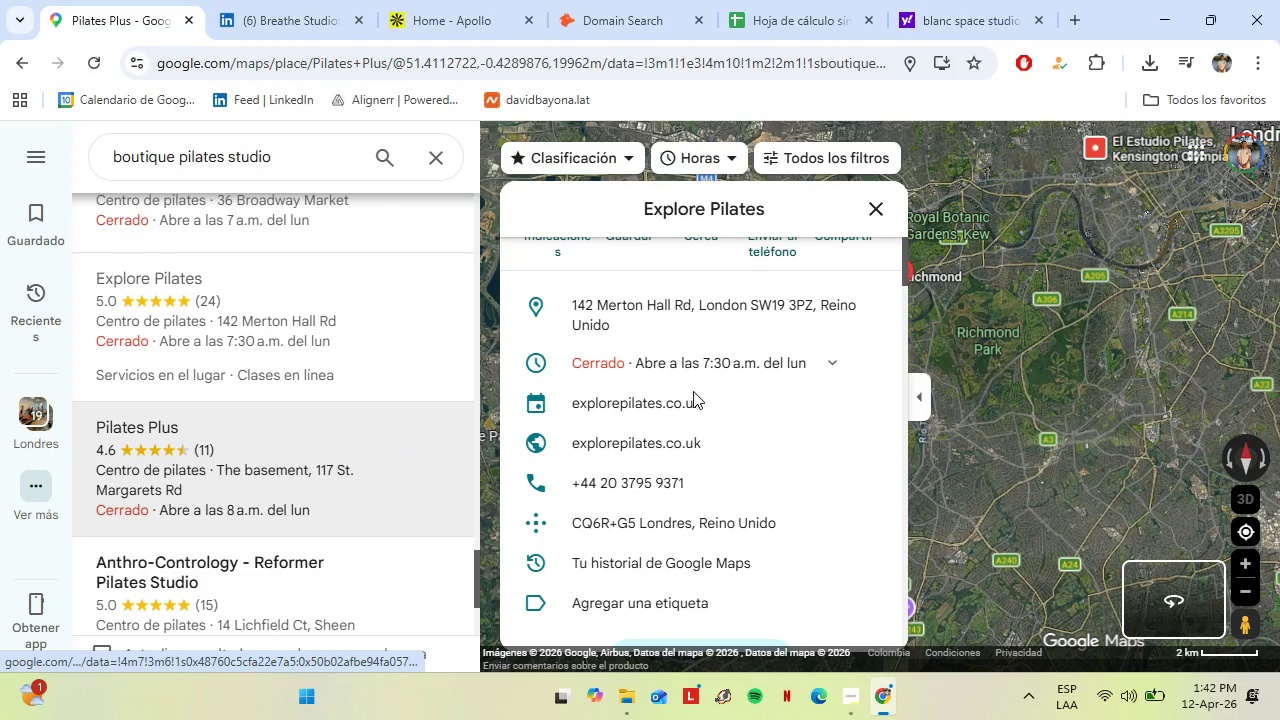 
scroll: coordinate [680, 417], scroll_direction: down, amount: 5.0
 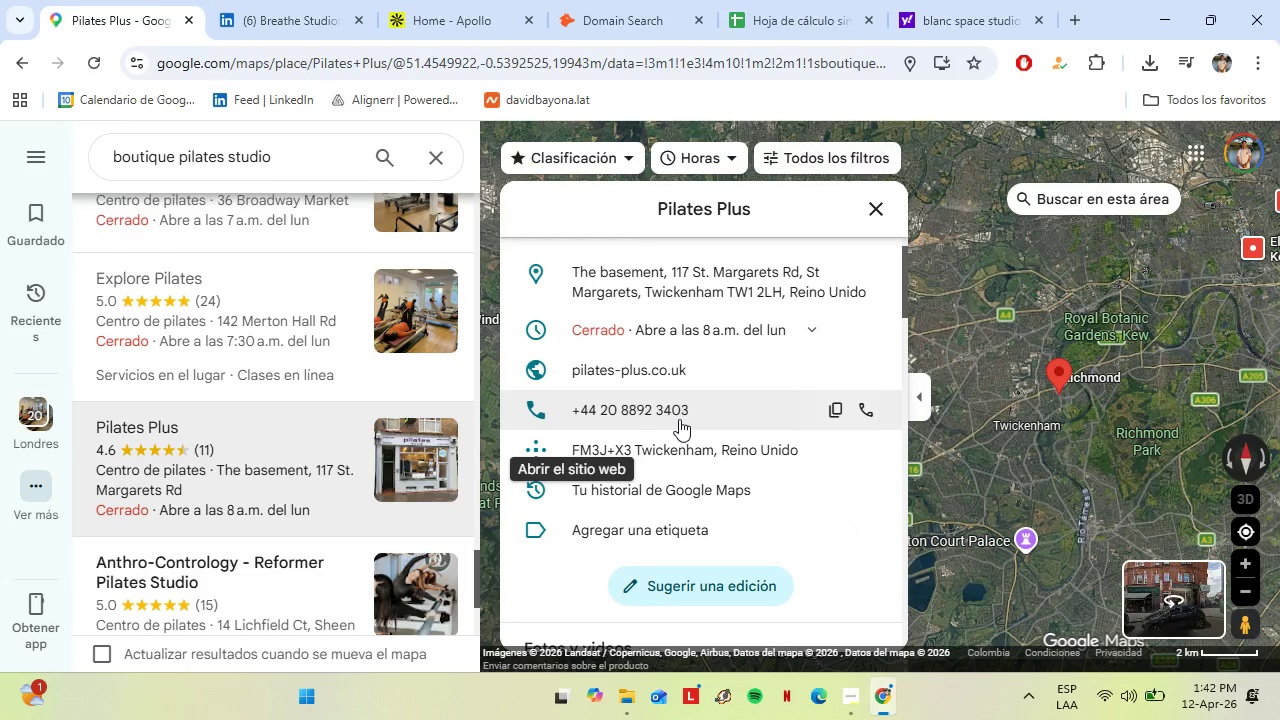 
left_click([642, 312])
 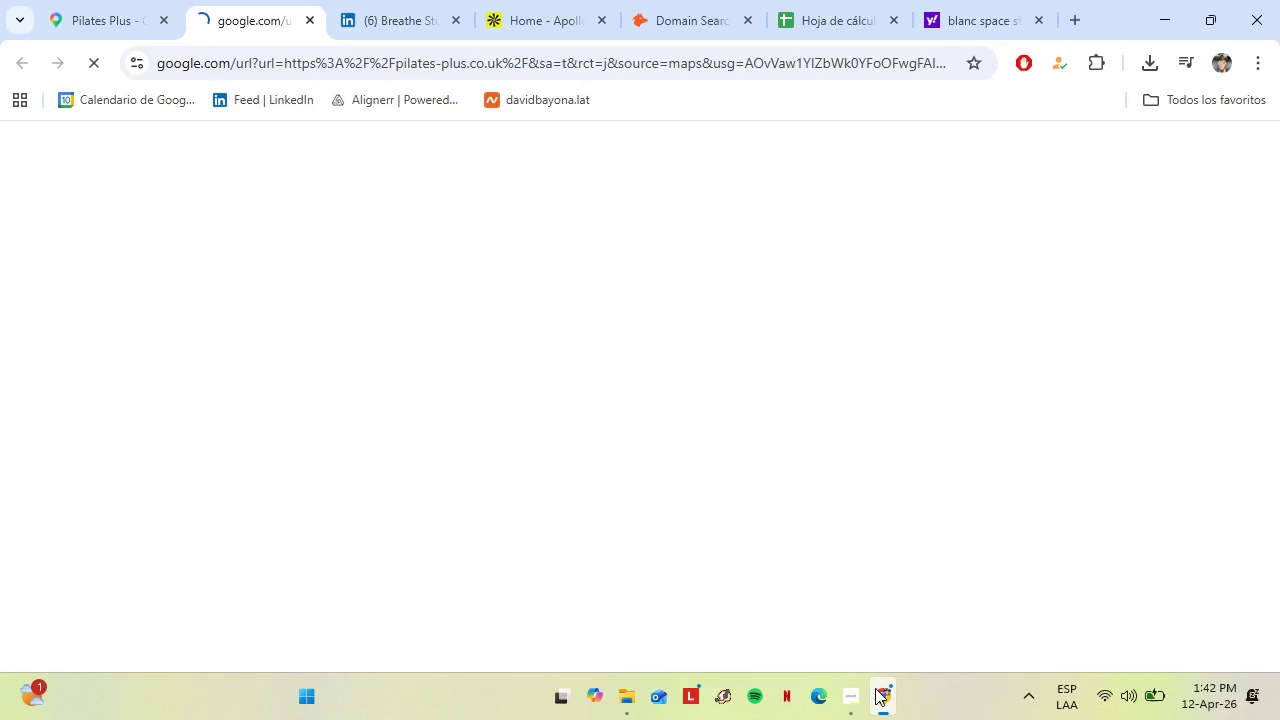 
left_click([851, 691])